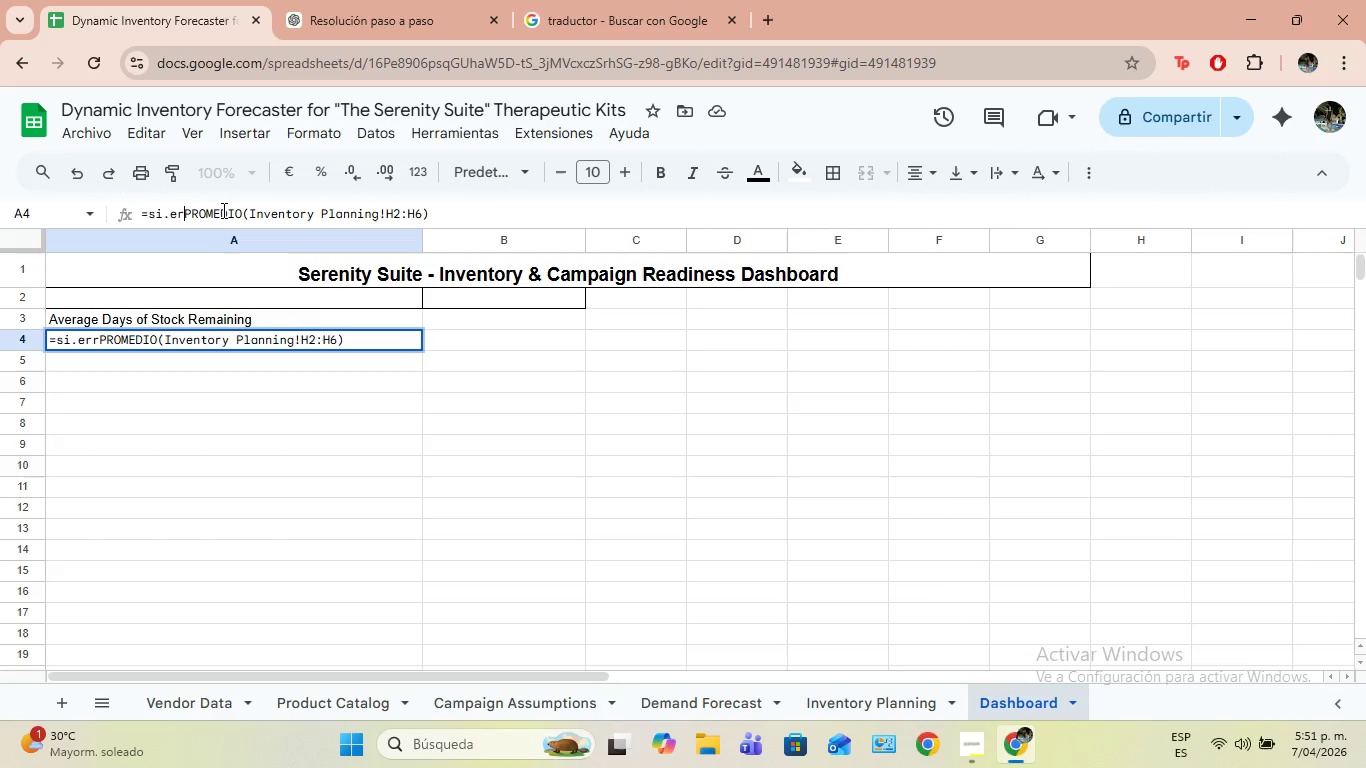 
key(Backspace)
 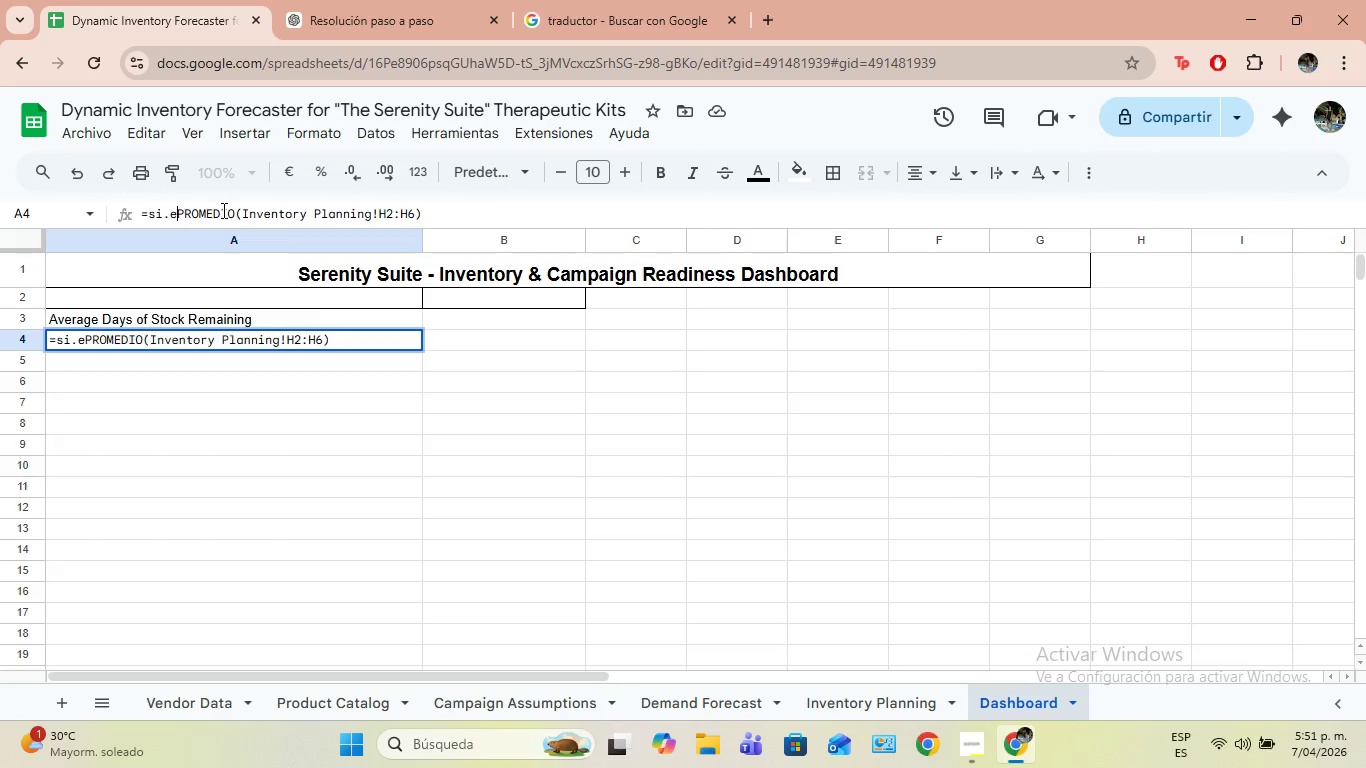 
key(Backspace)
 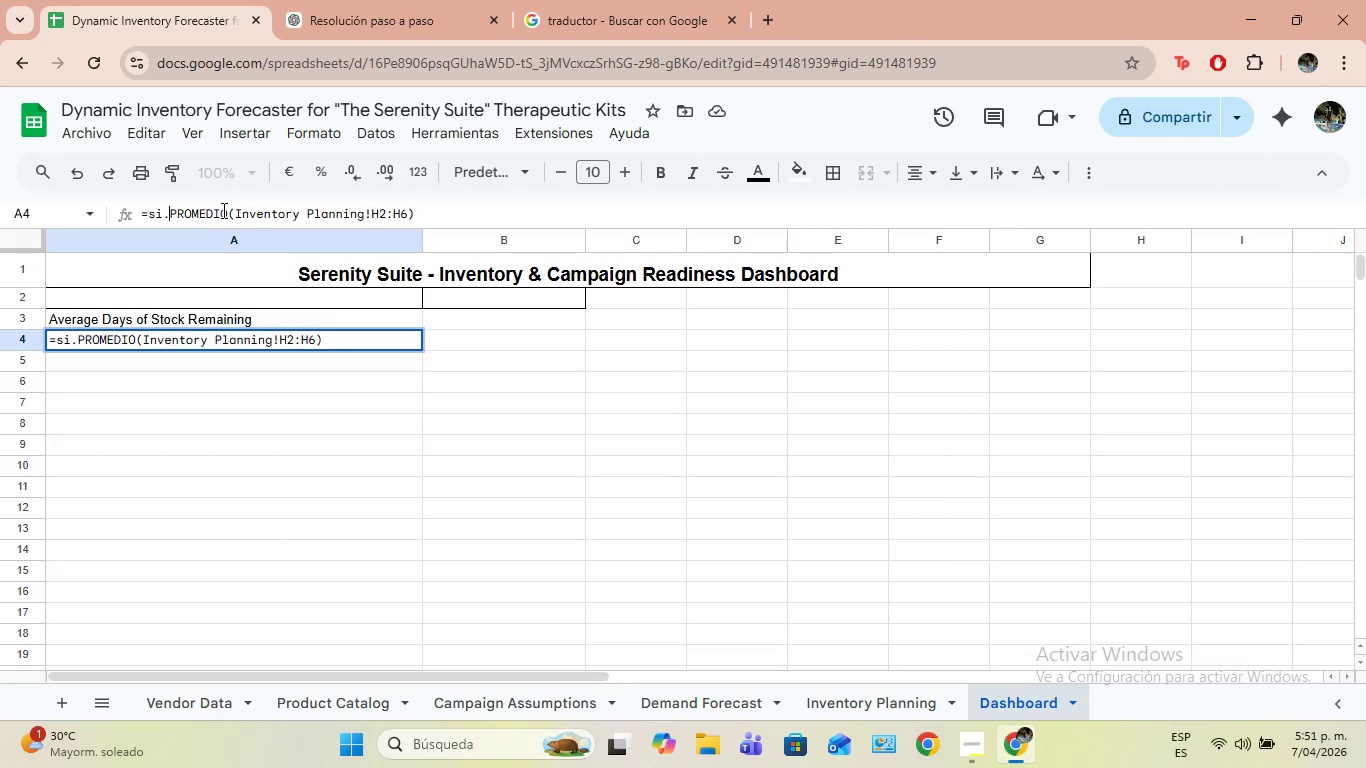 
key(Backspace)
 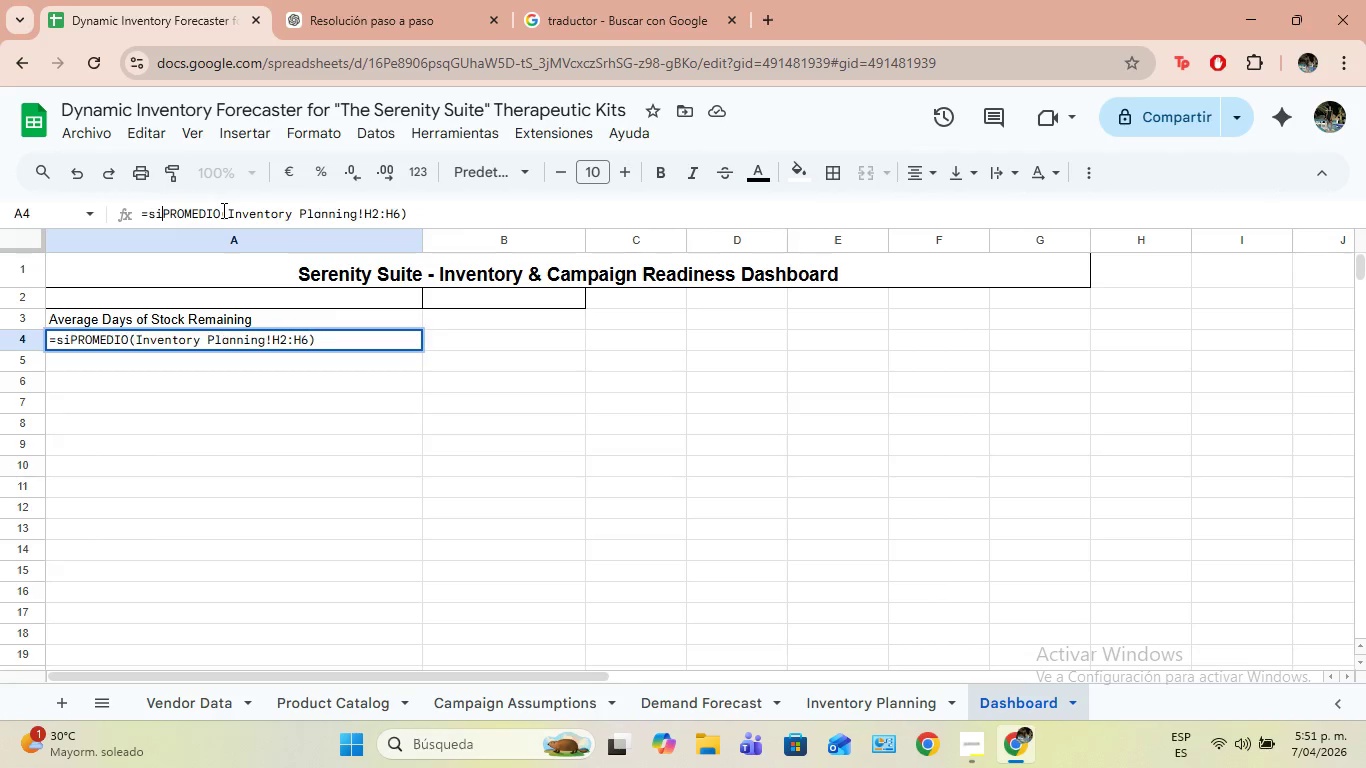 
key(Backspace)
 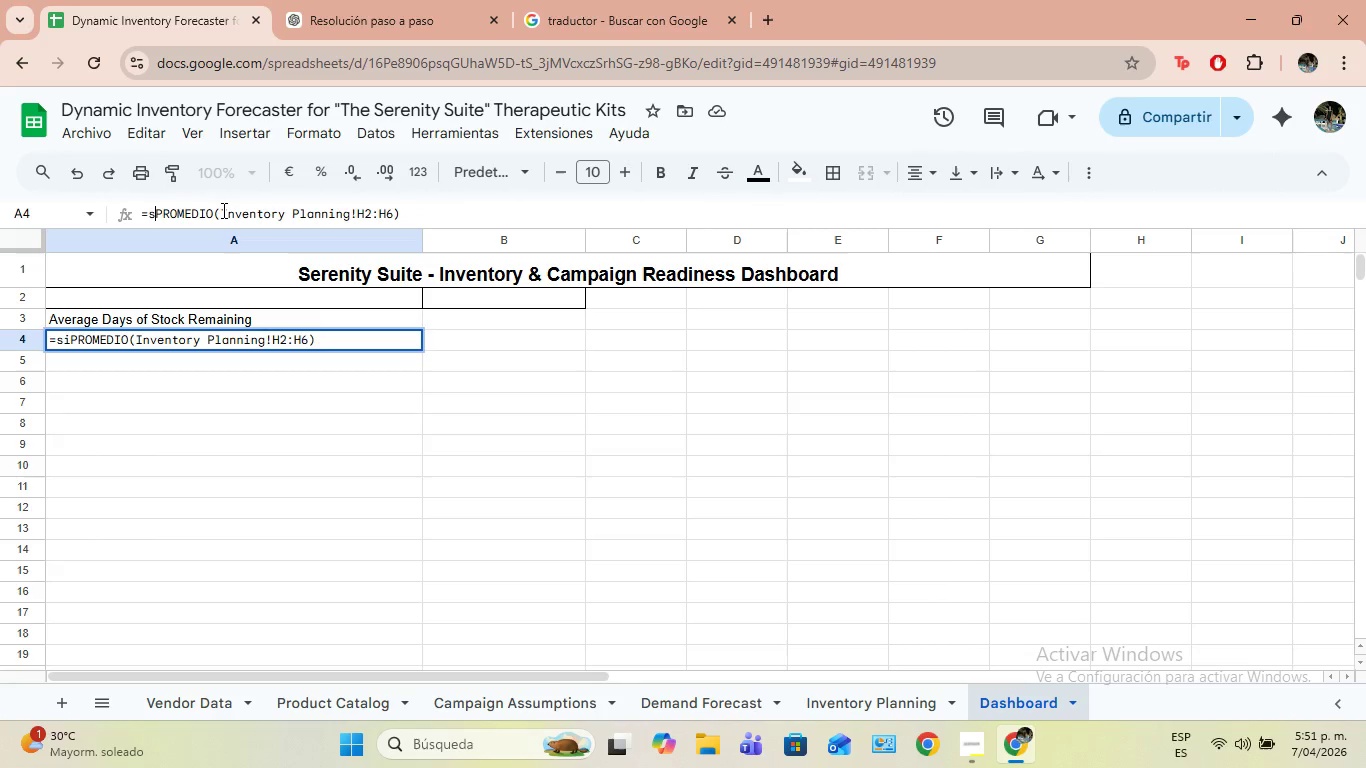 
key(Backspace)
 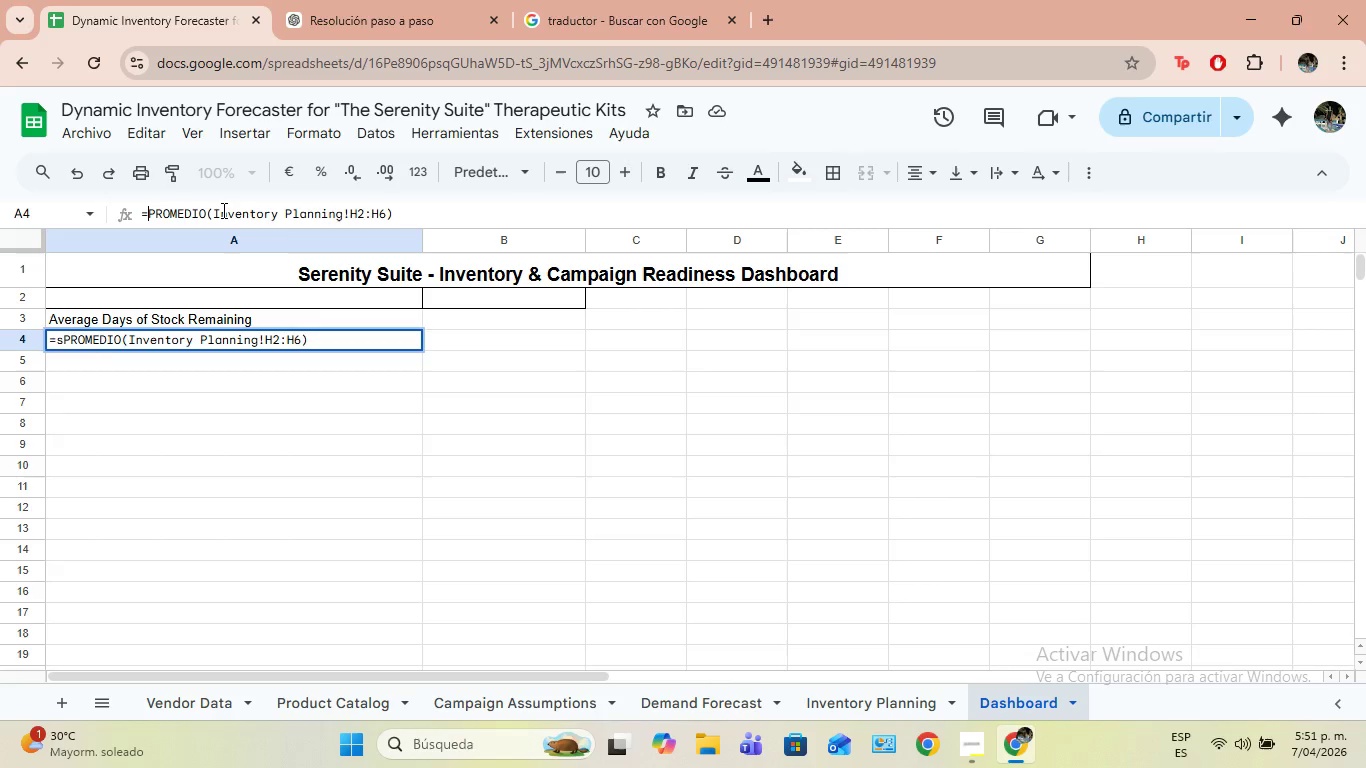 
key(Backspace)
 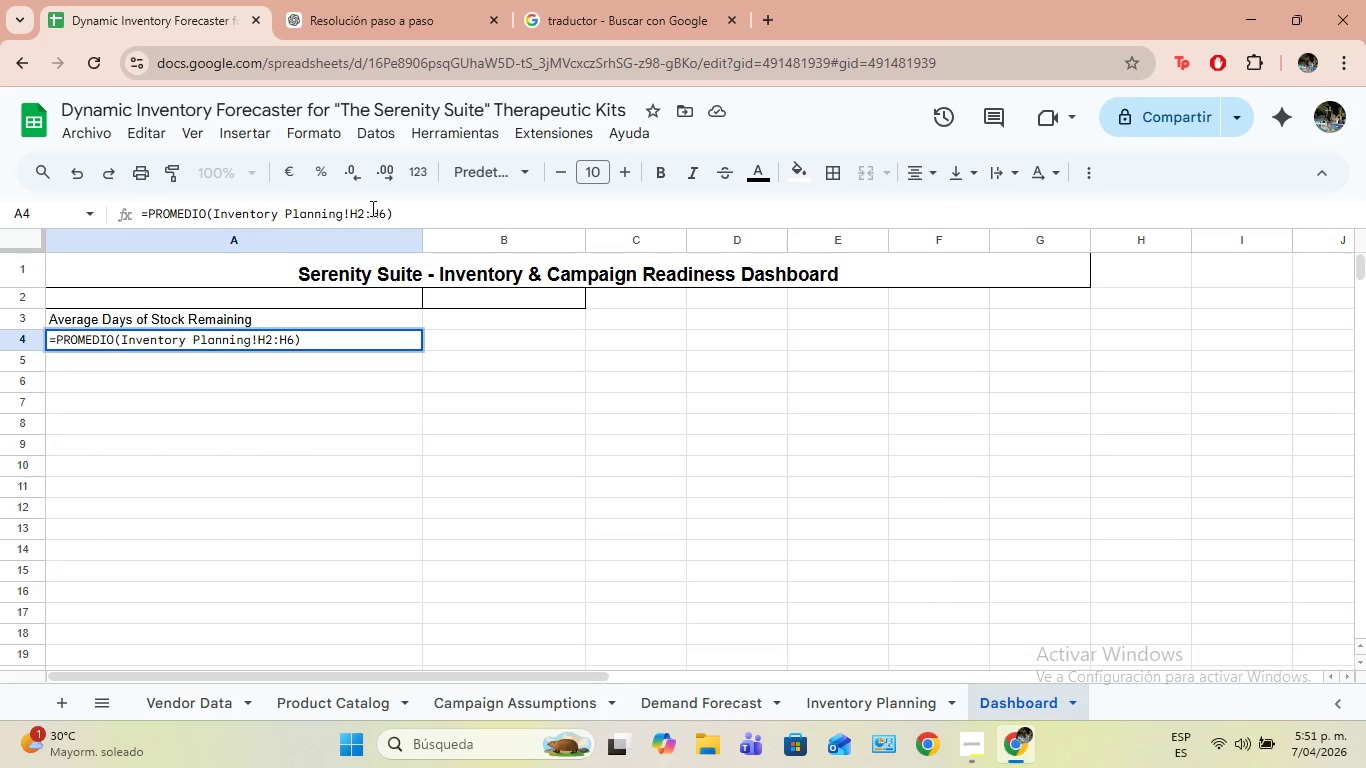 
left_click([368, 213])
 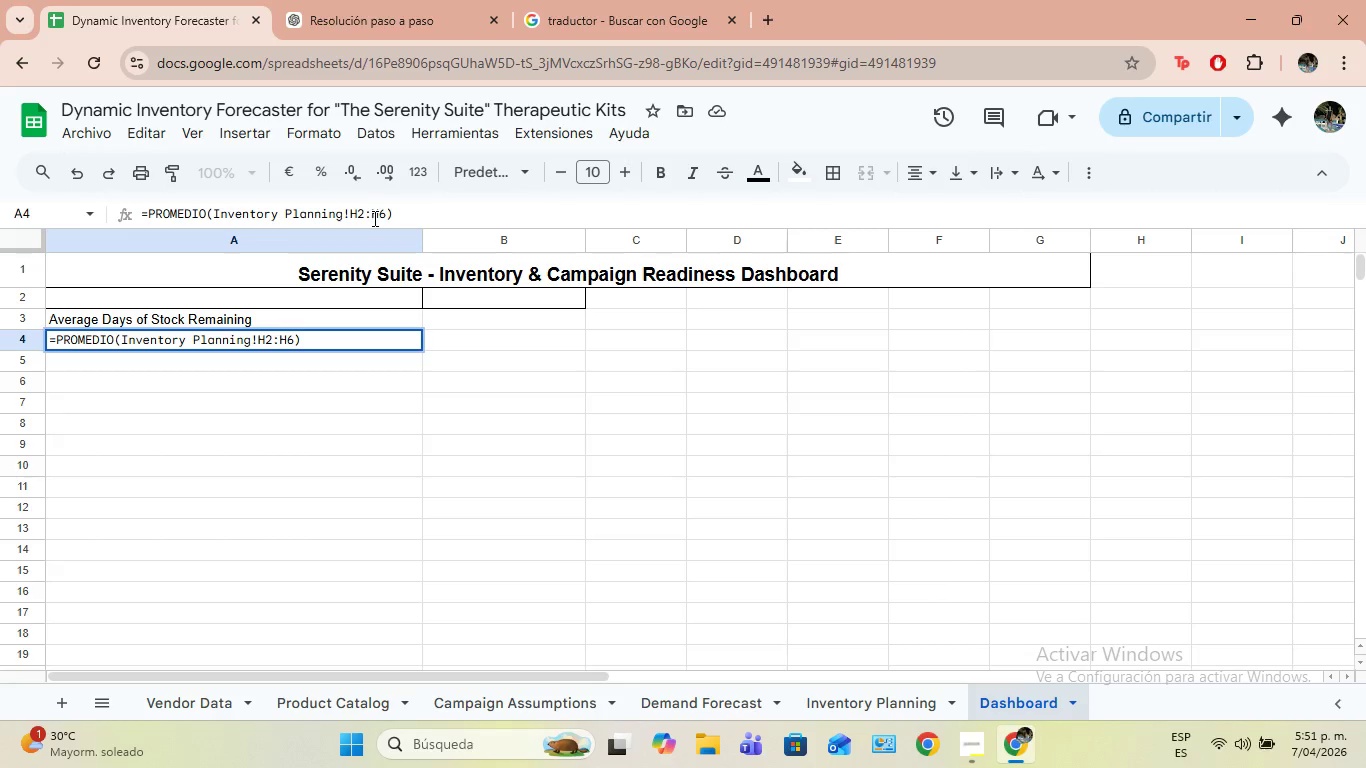 
key(Backspace)
 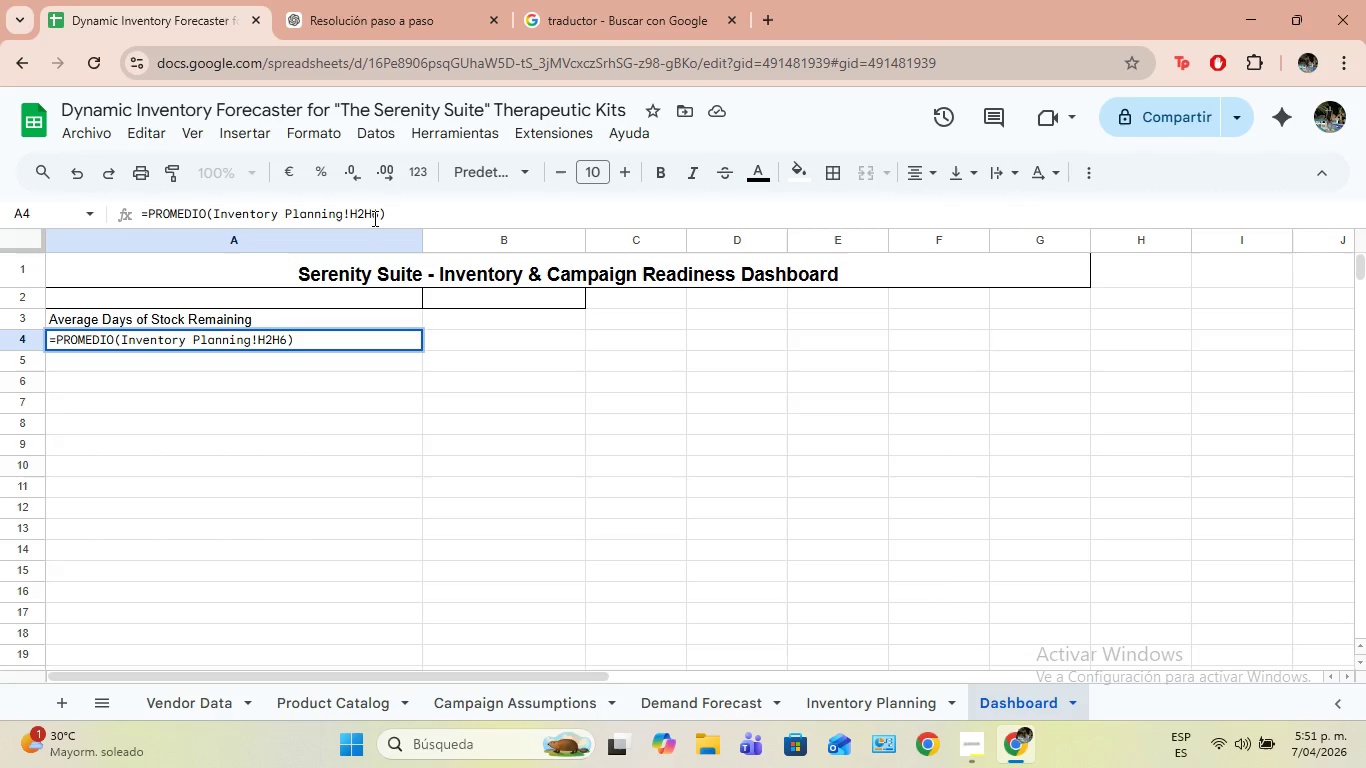 
key(Shift+Comma)
 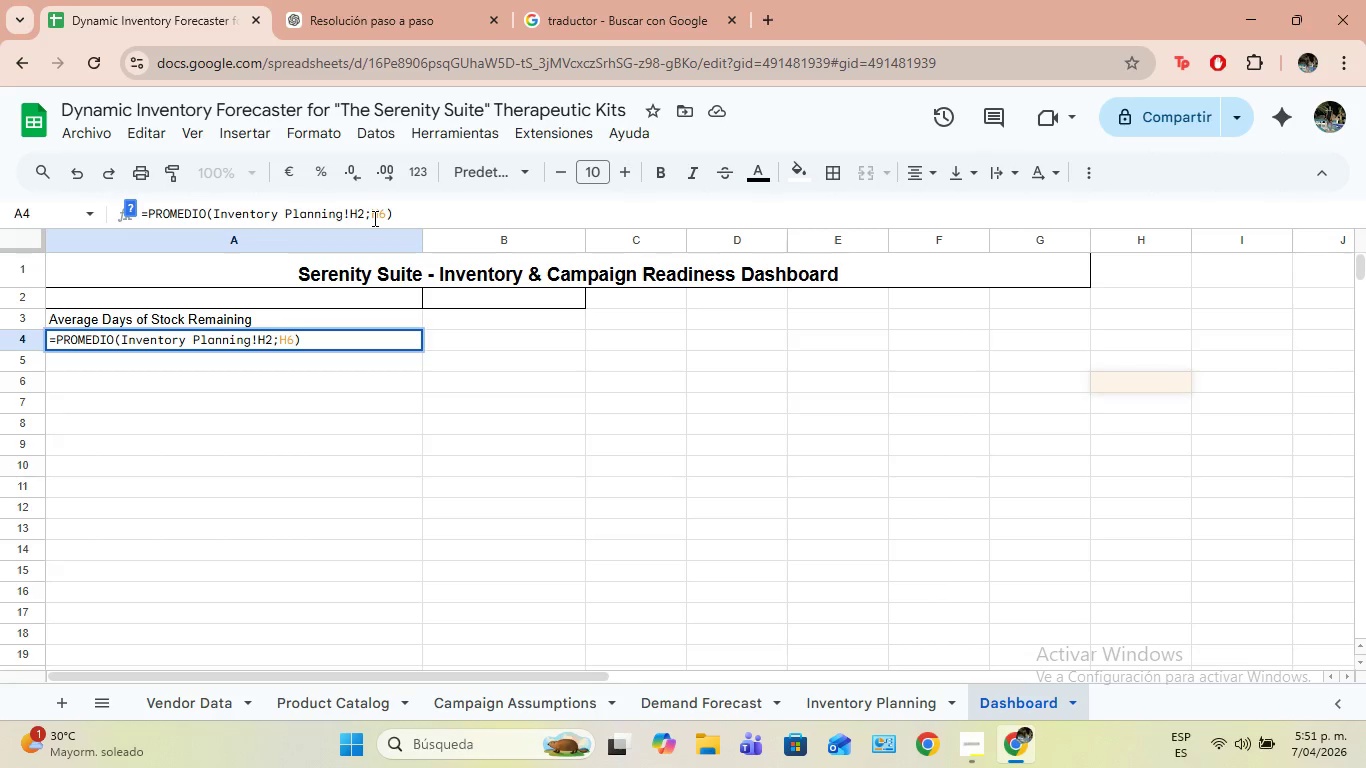 
key(Enter)
 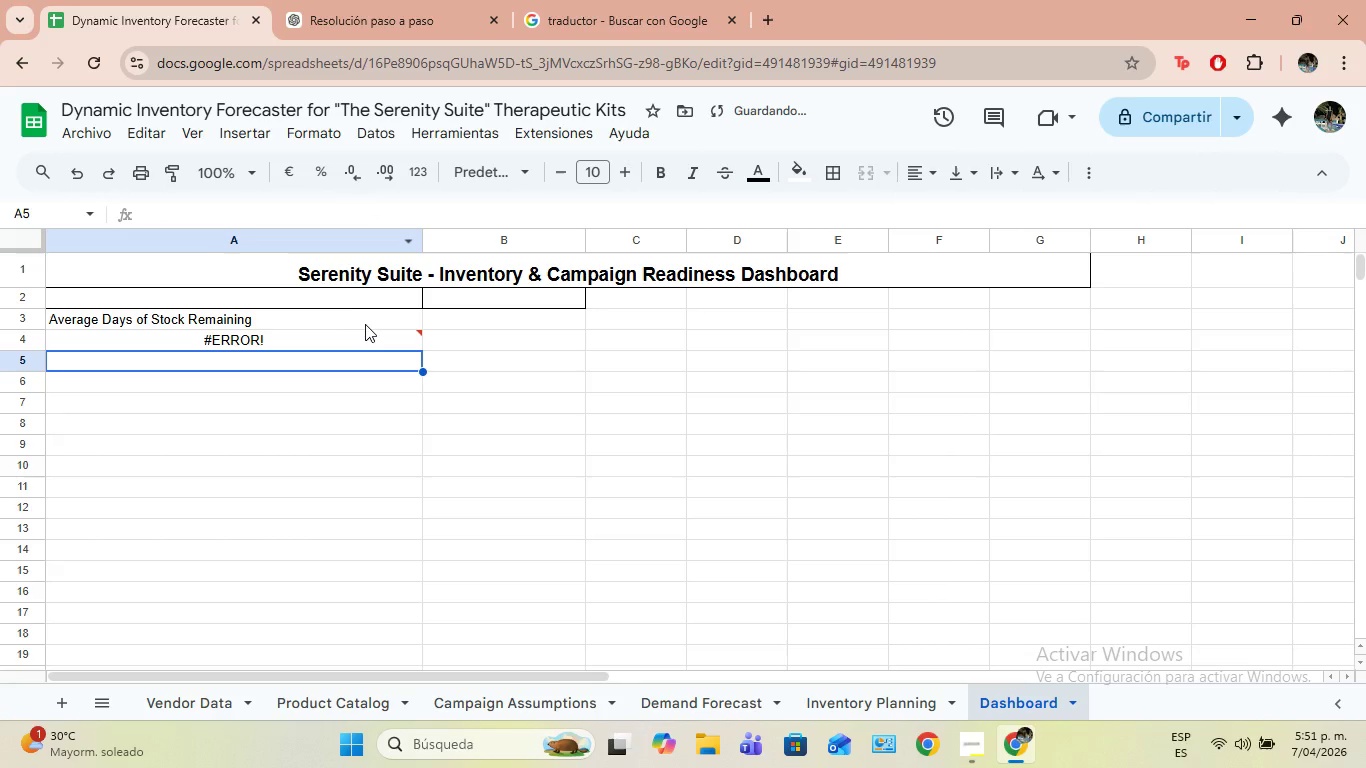 
left_click([366, 326])
 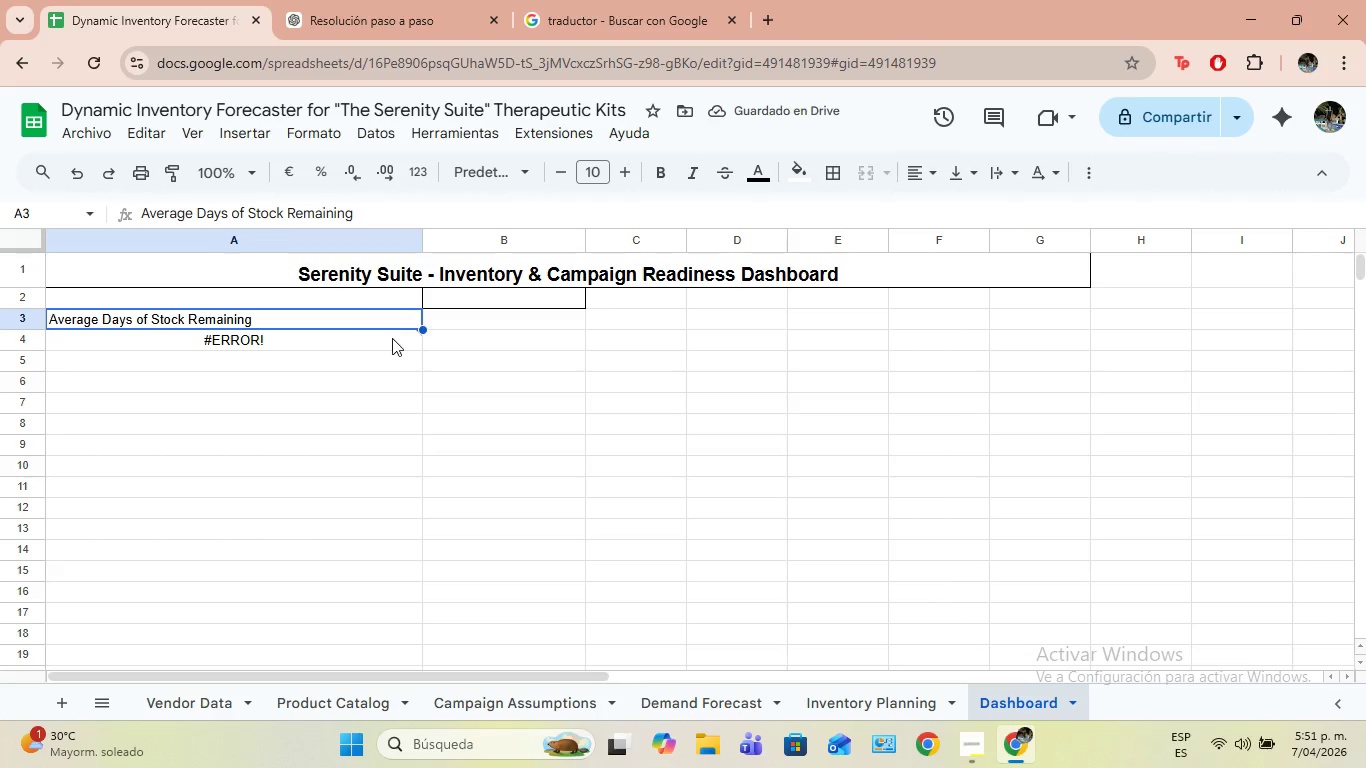 
left_click([393, 339])
 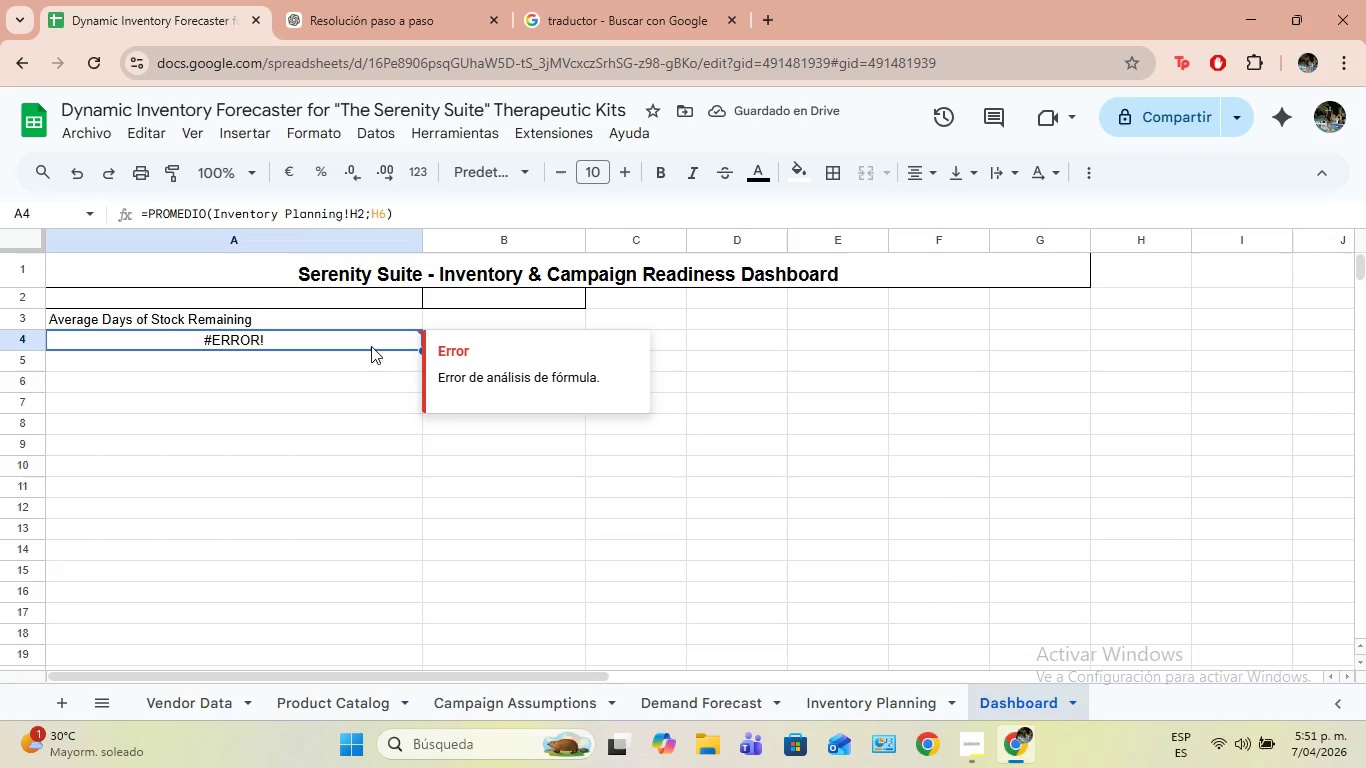 
double_click([371, 346])
 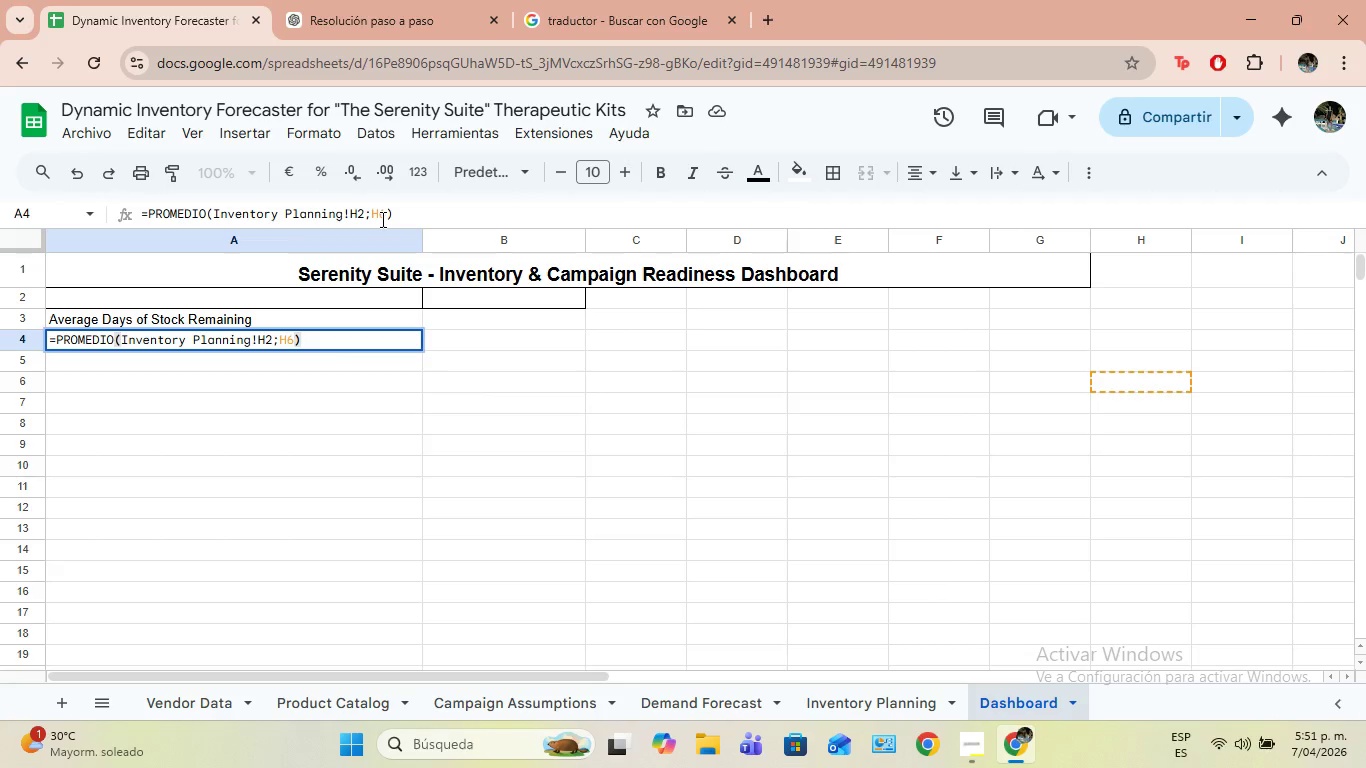 
left_click([369, 217])
 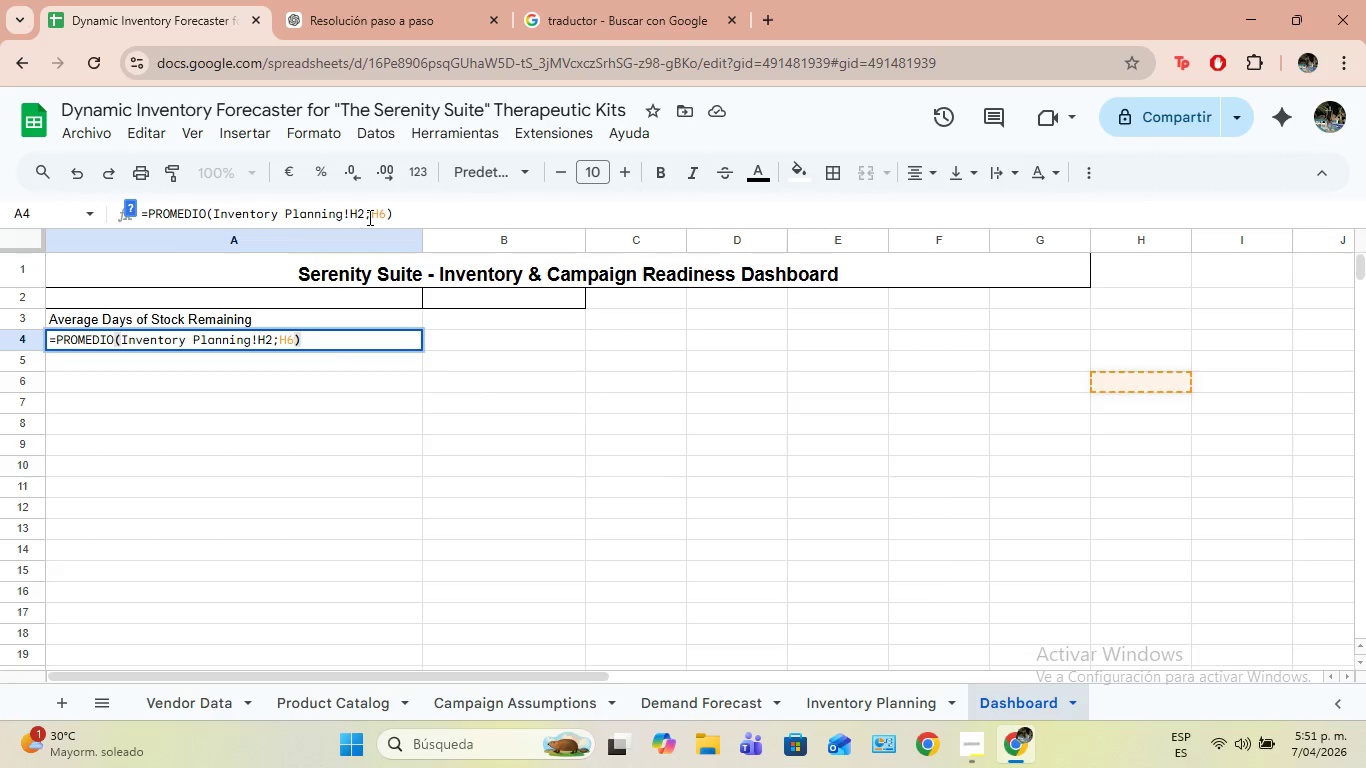 
key(Backspace)
 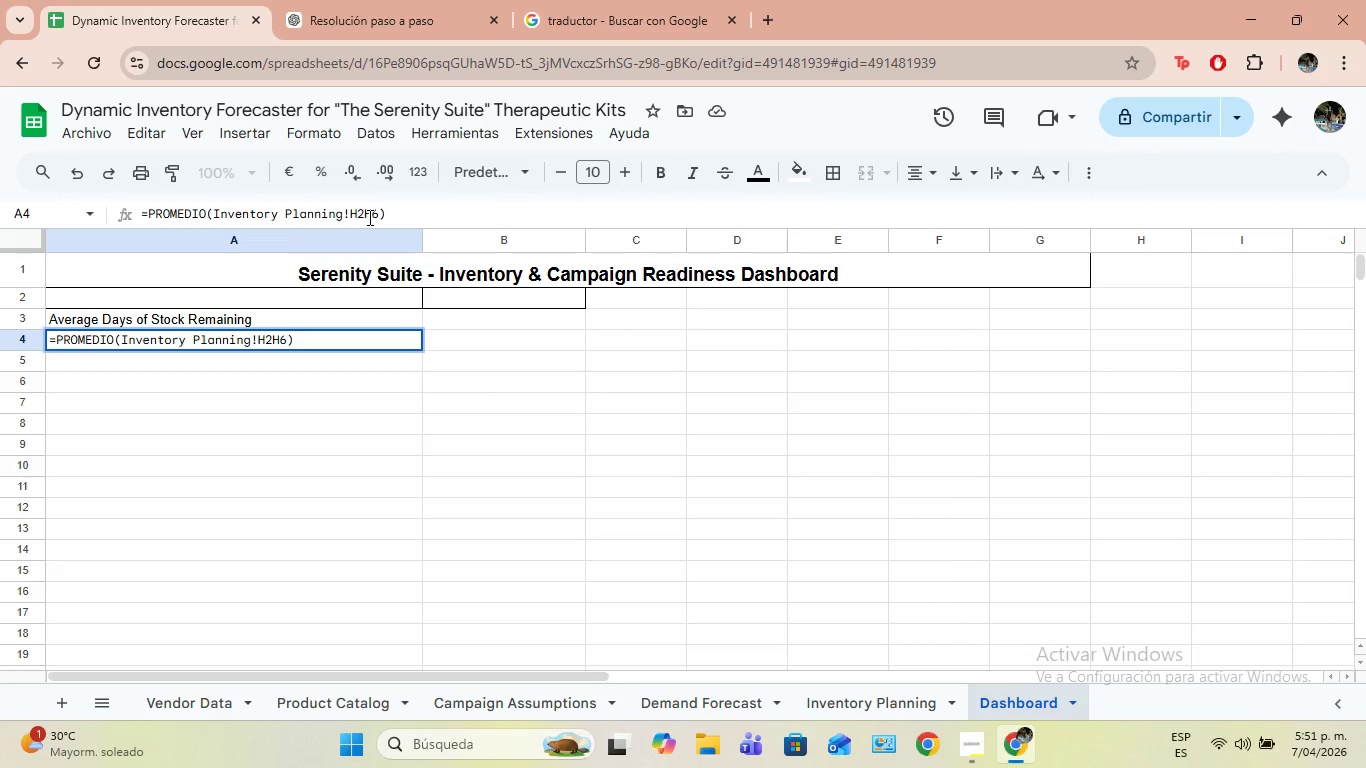 
key(Shift+Period)
 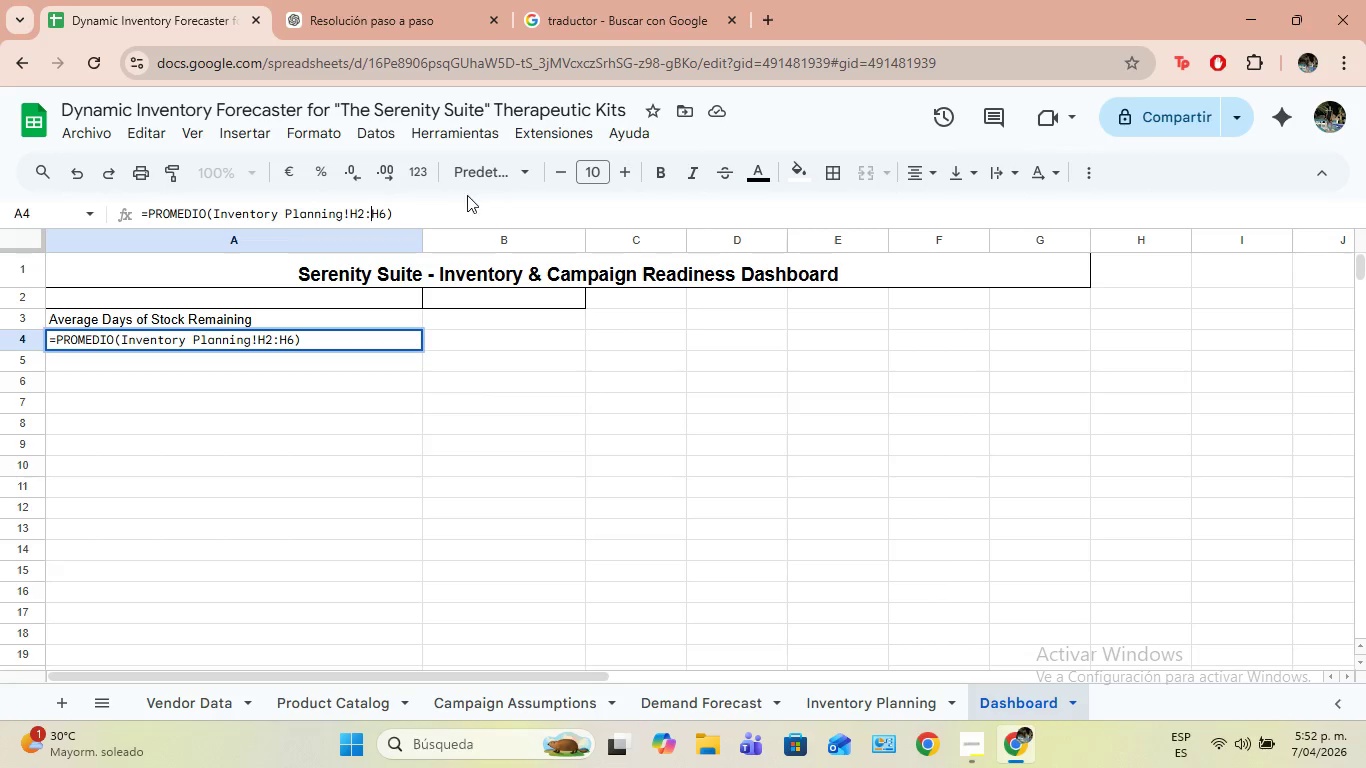 
key(Enter)
 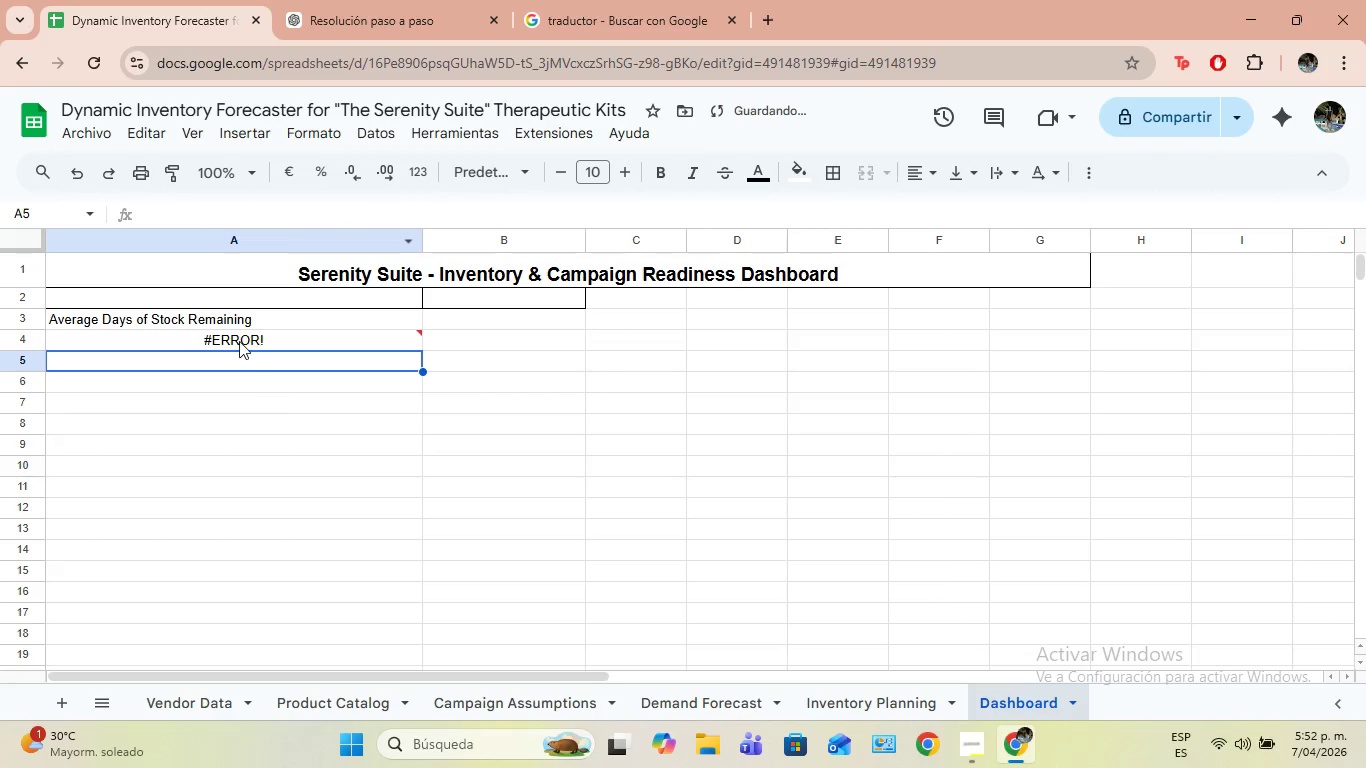 
left_click([237, 336])
 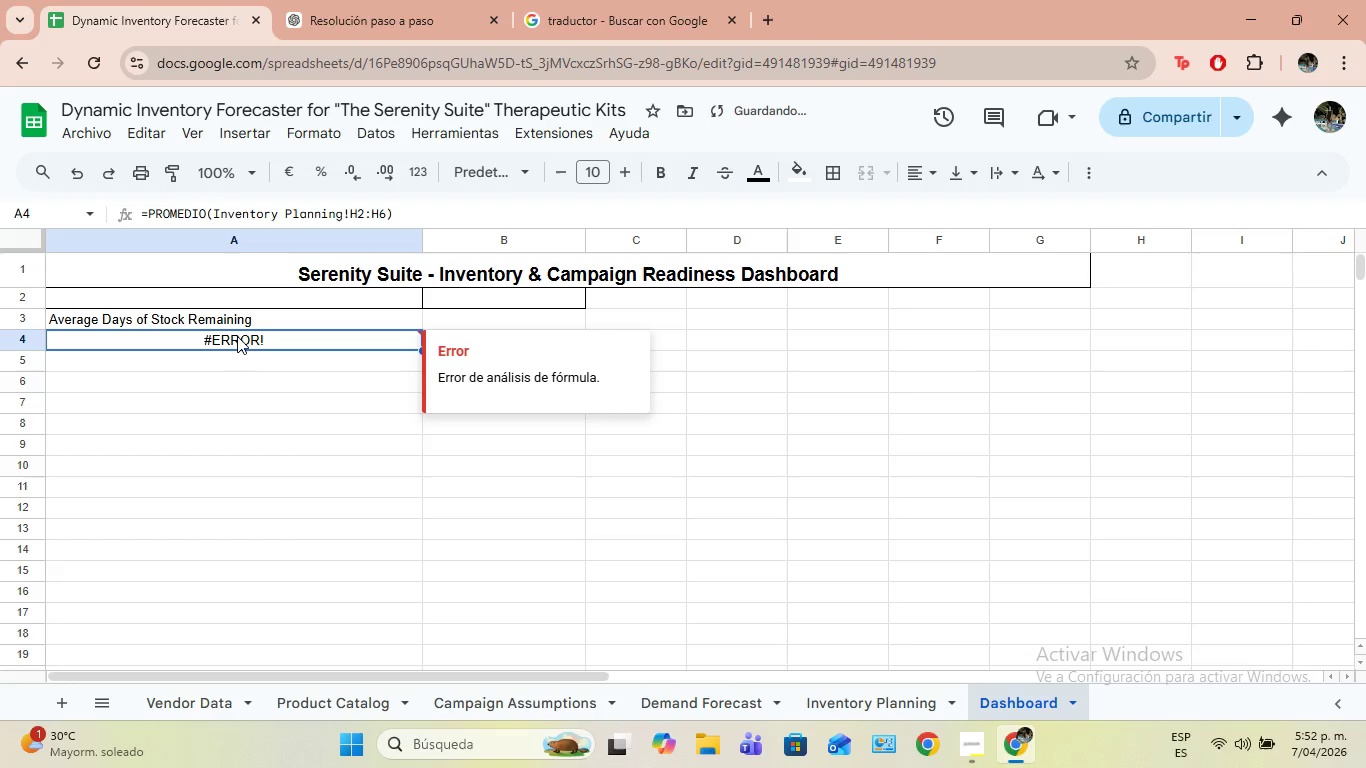 
double_click([237, 336])
 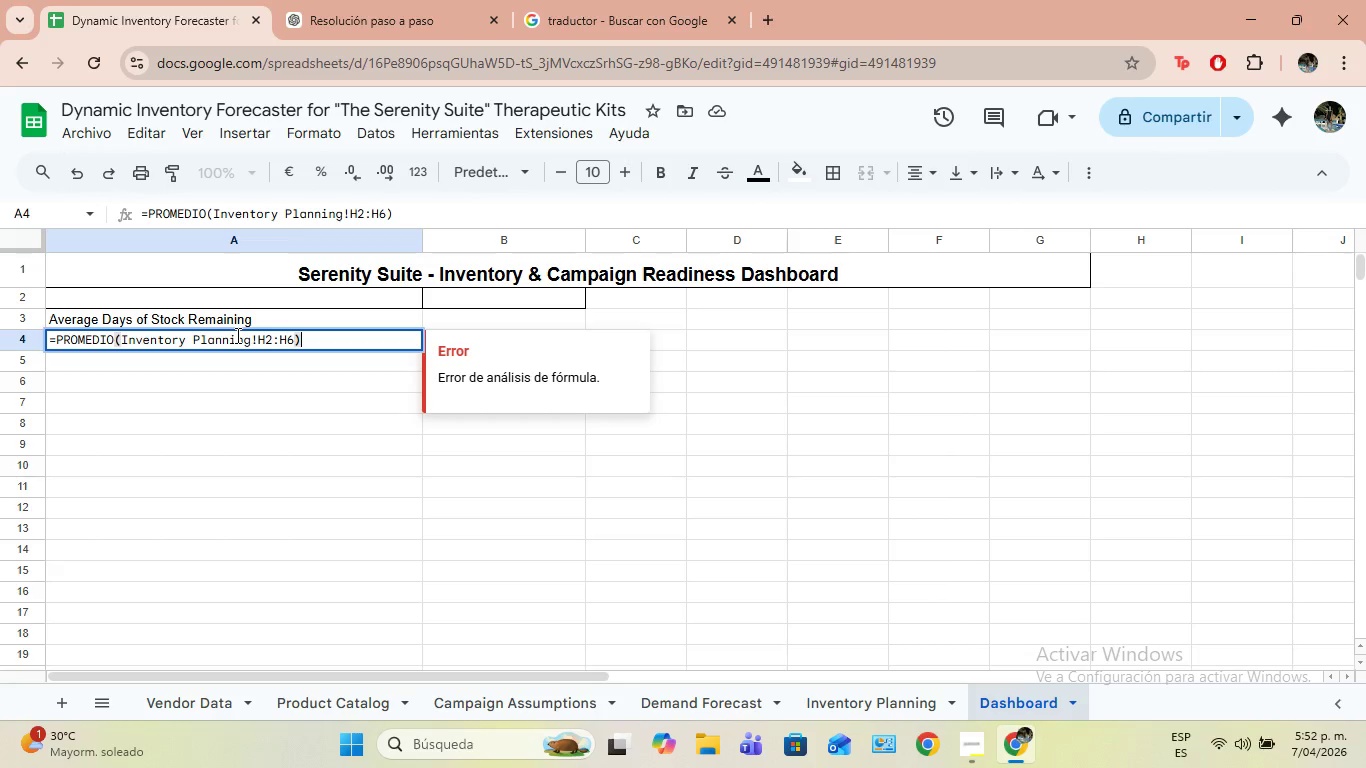 
wait(9.41)
 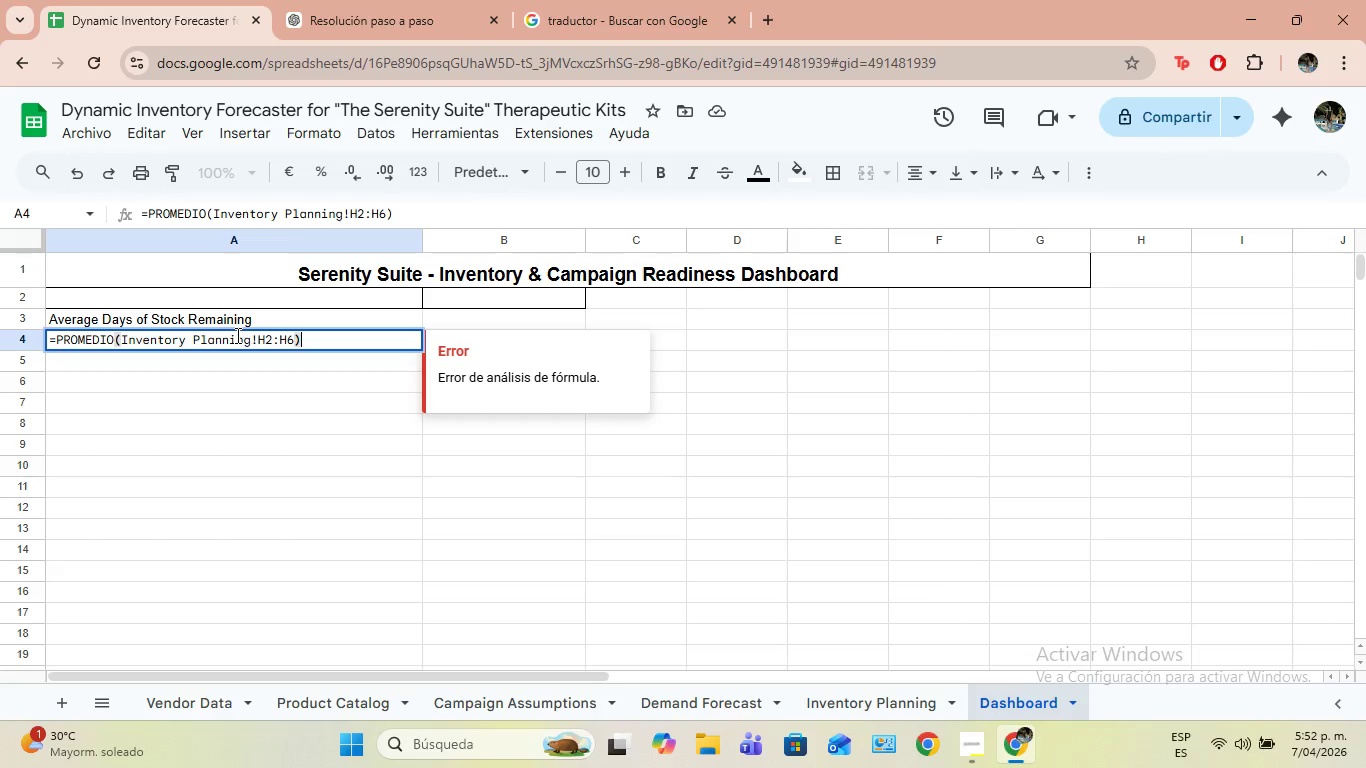 
left_click([192, 338])
 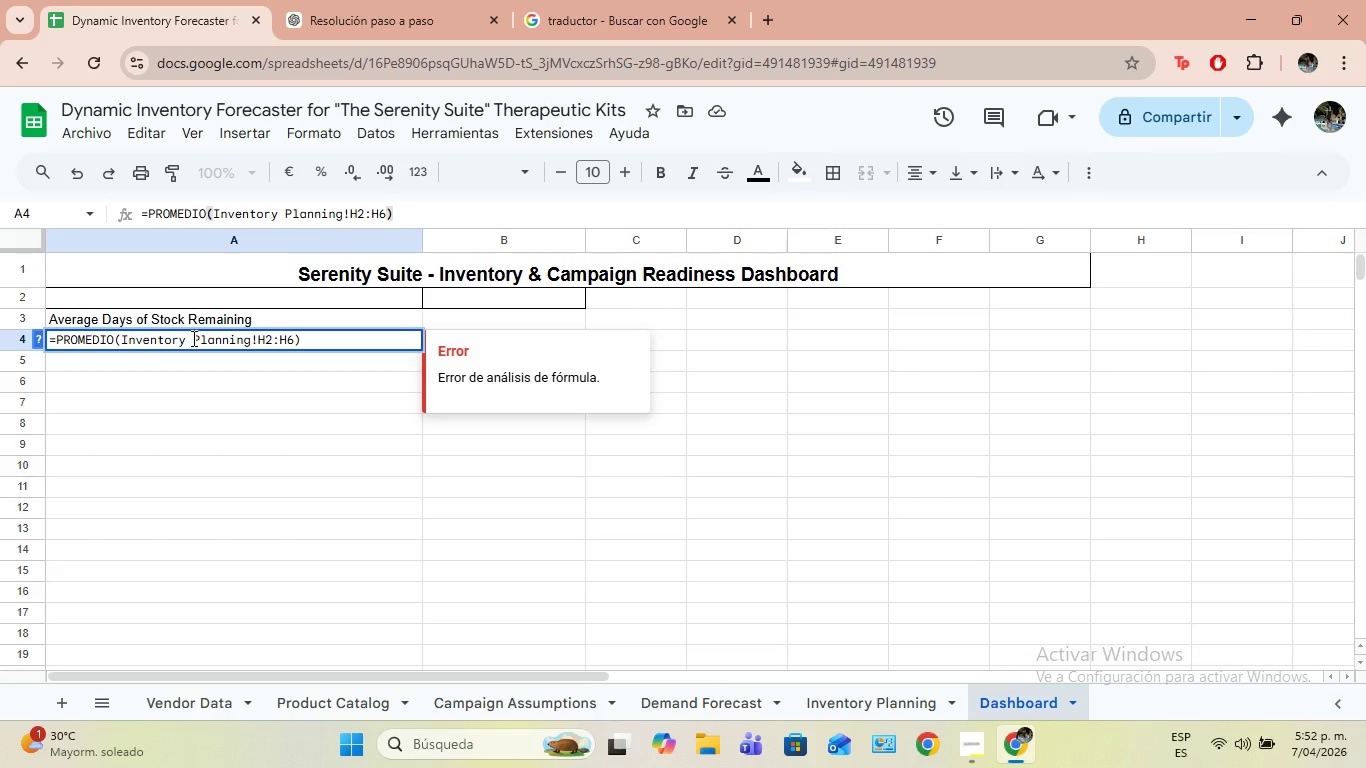 
key(Backspace)
 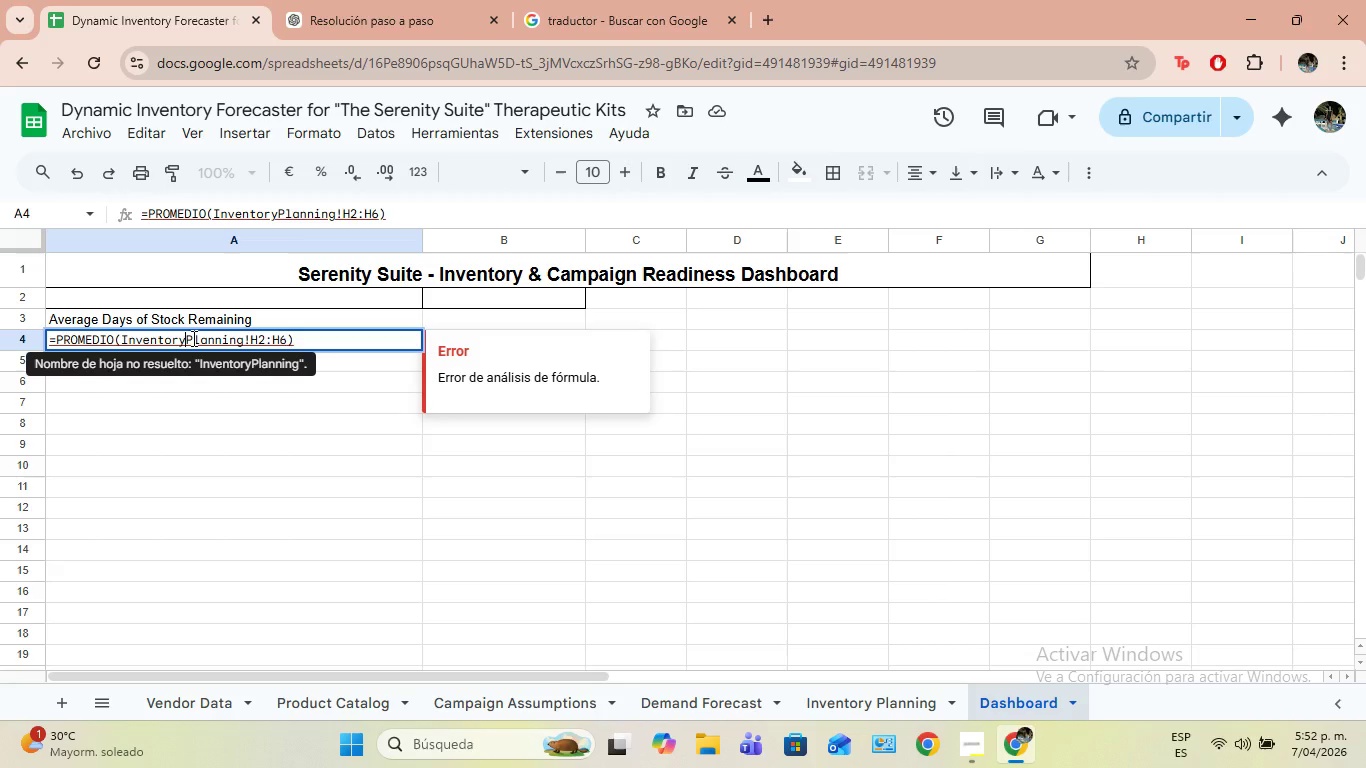 
key(Shift+ShiftLeft)
 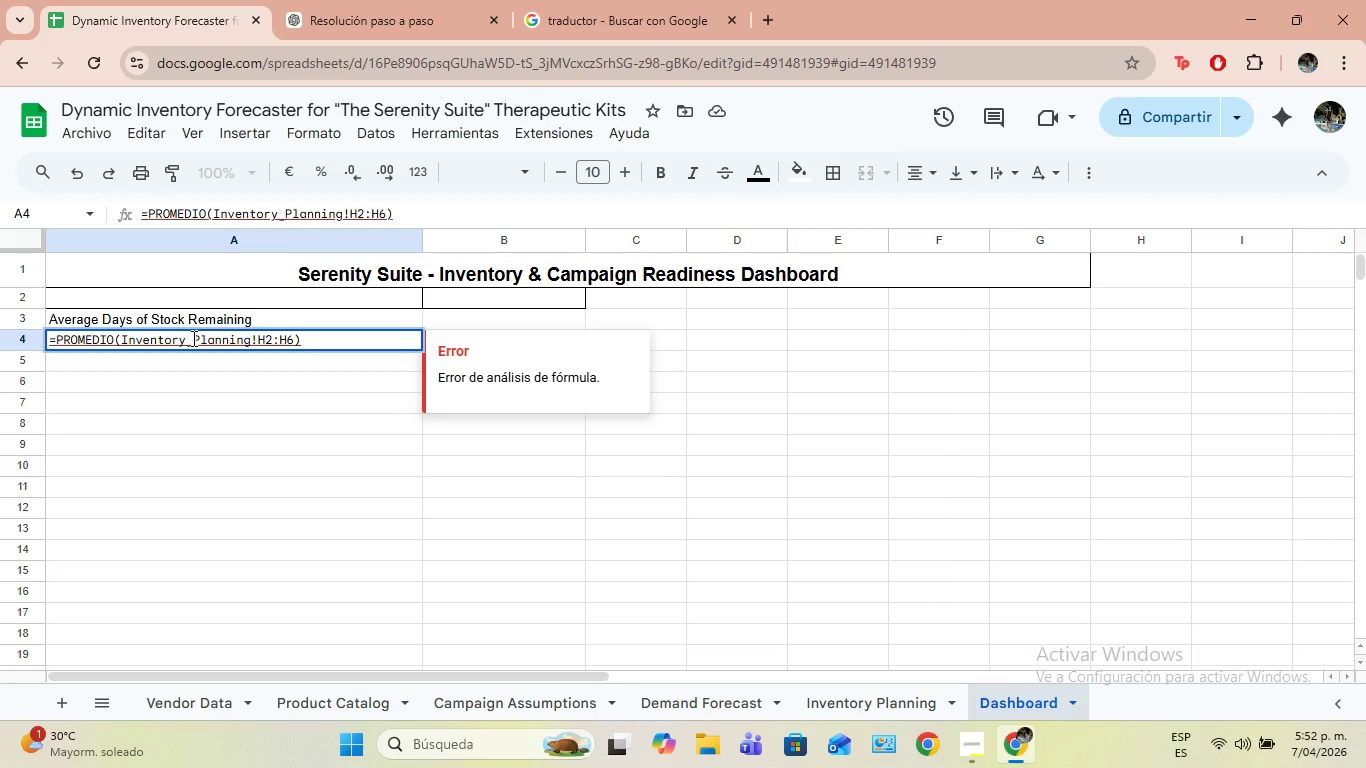 
key(Shift+Minus)
 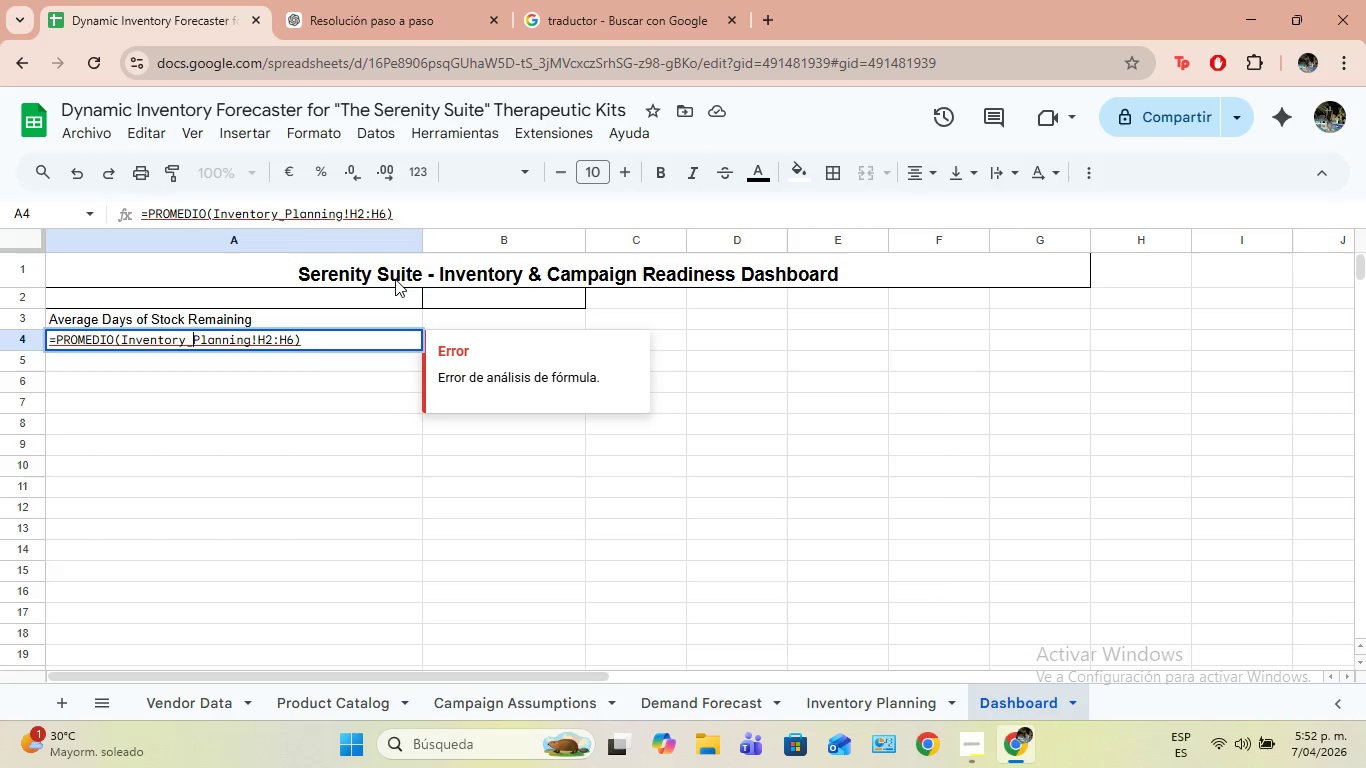 
left_click([434, 221])
 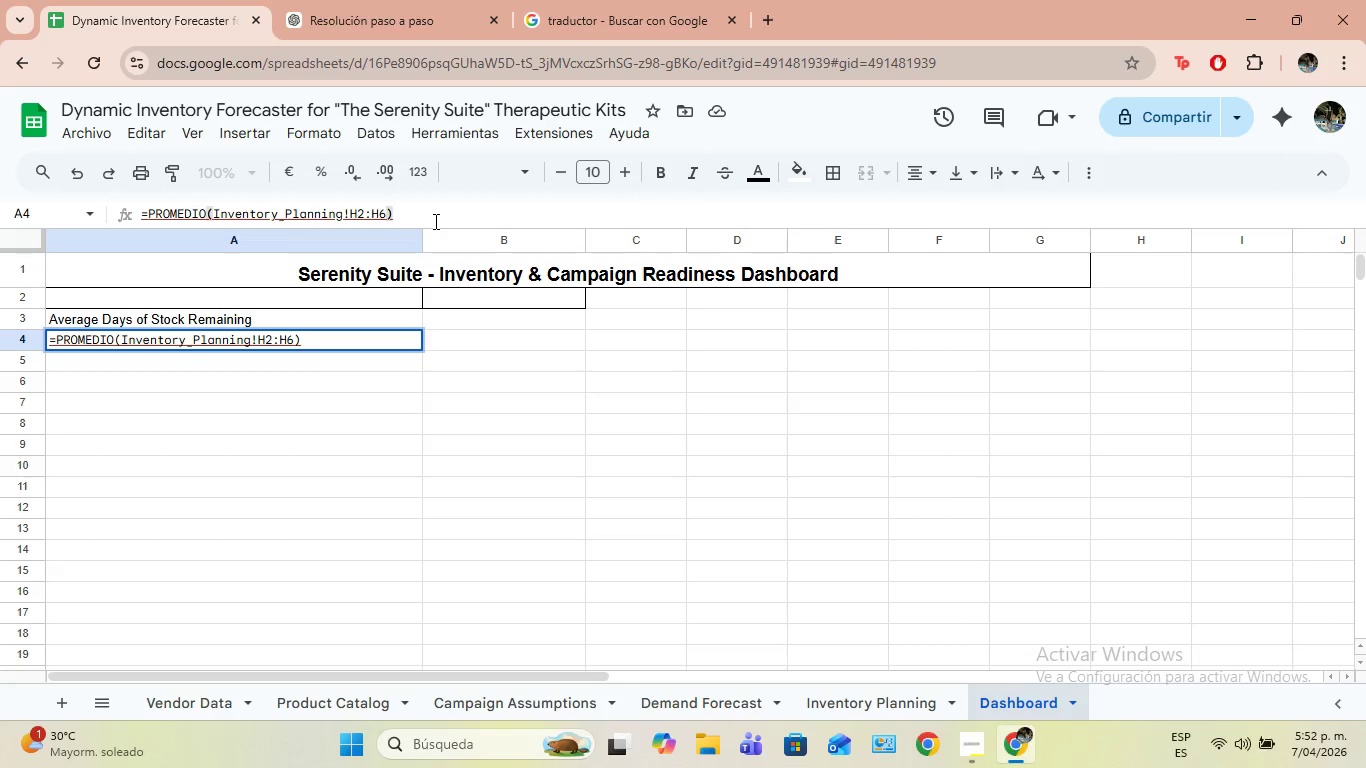 
key(Enter)
 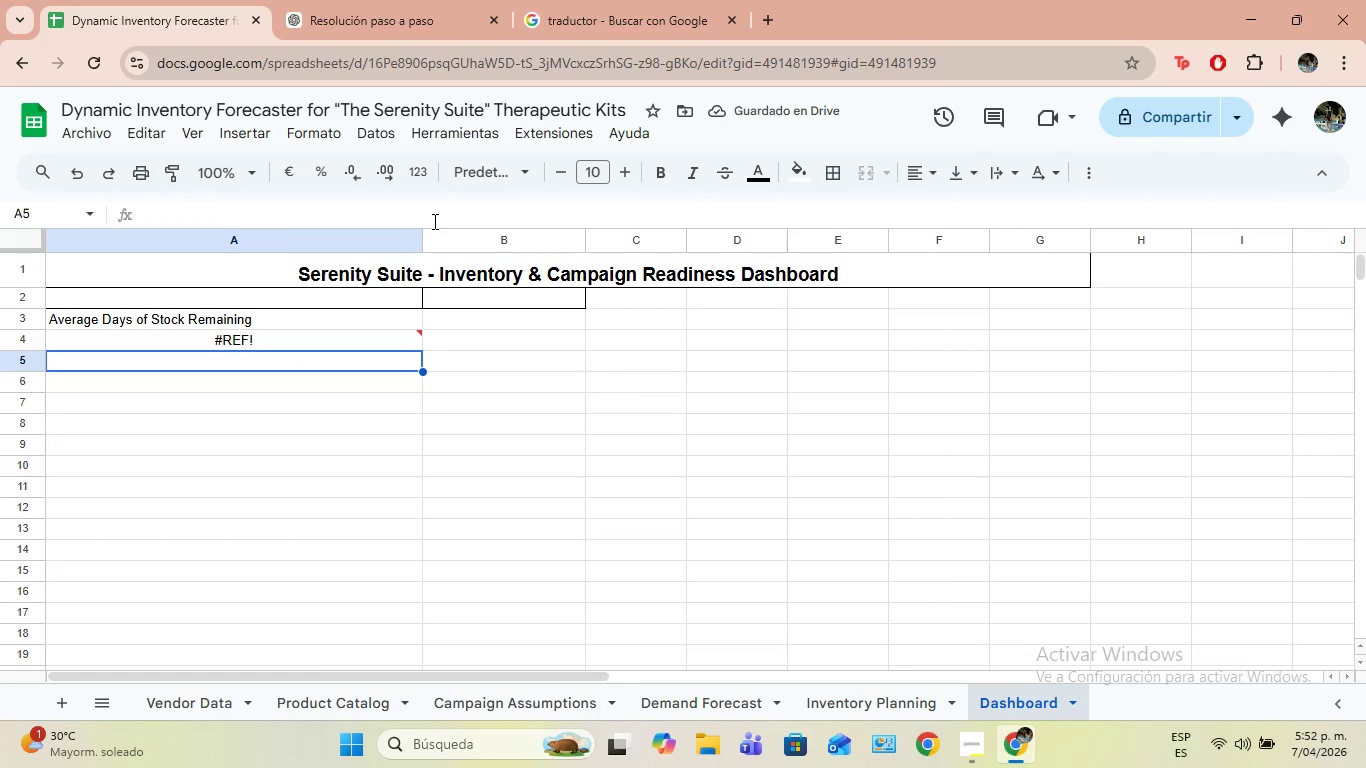 
wait(10.2)
 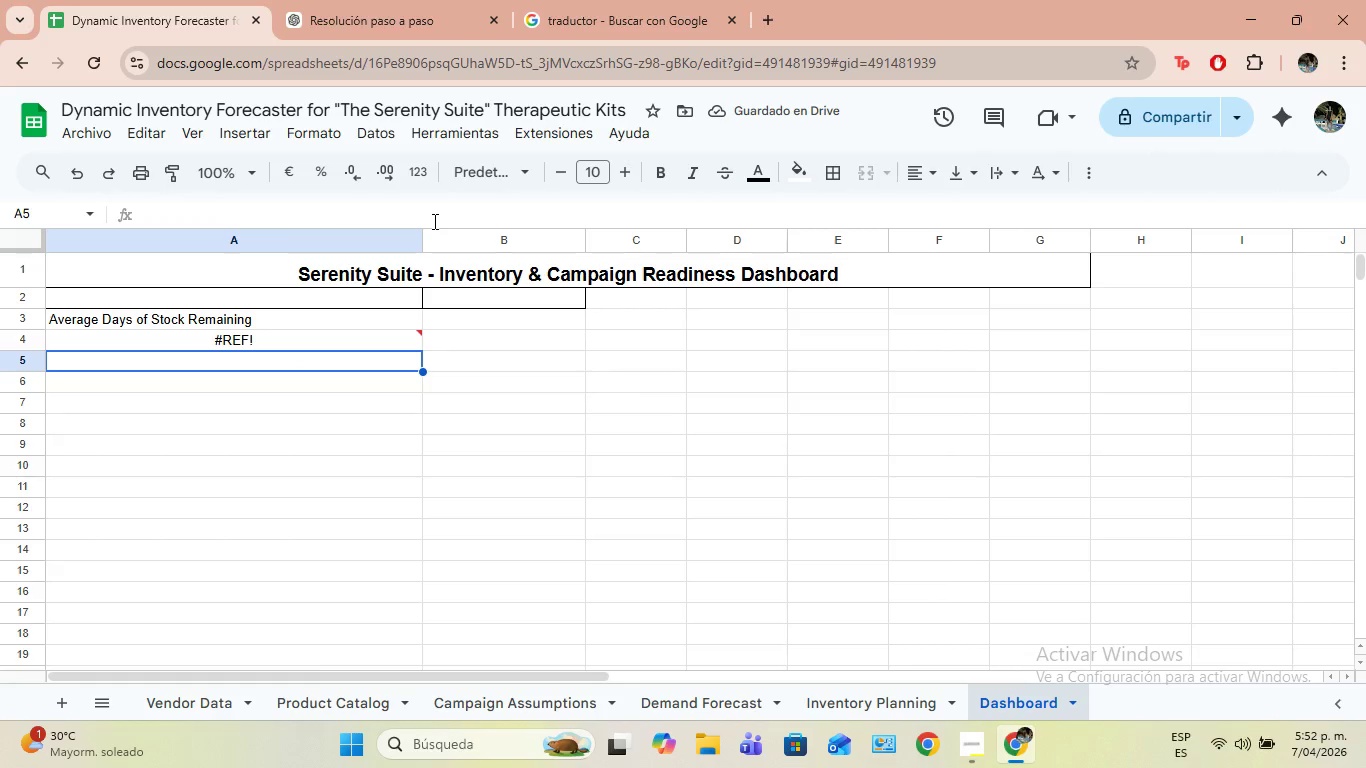 
left_click([828, 703])
 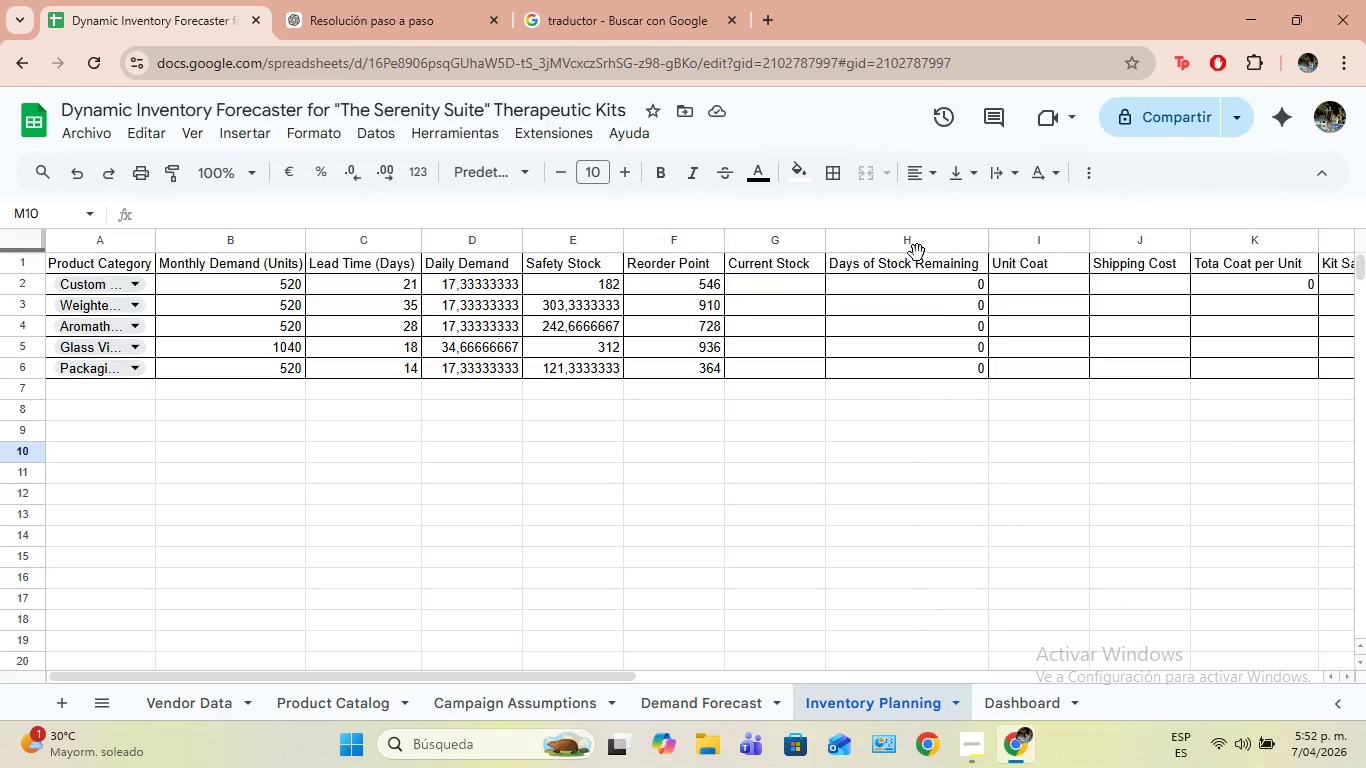 
left_click([961, 292])
 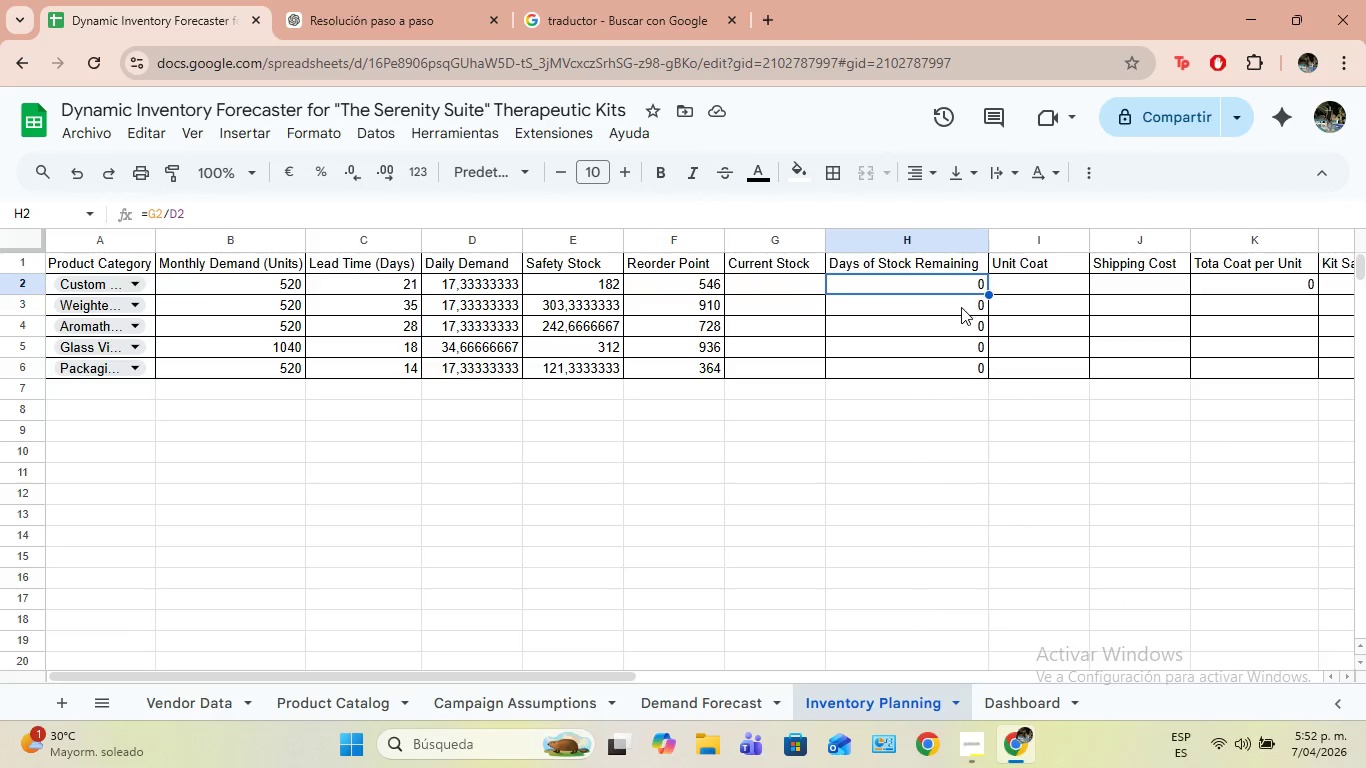 
left_click([961, 307])
 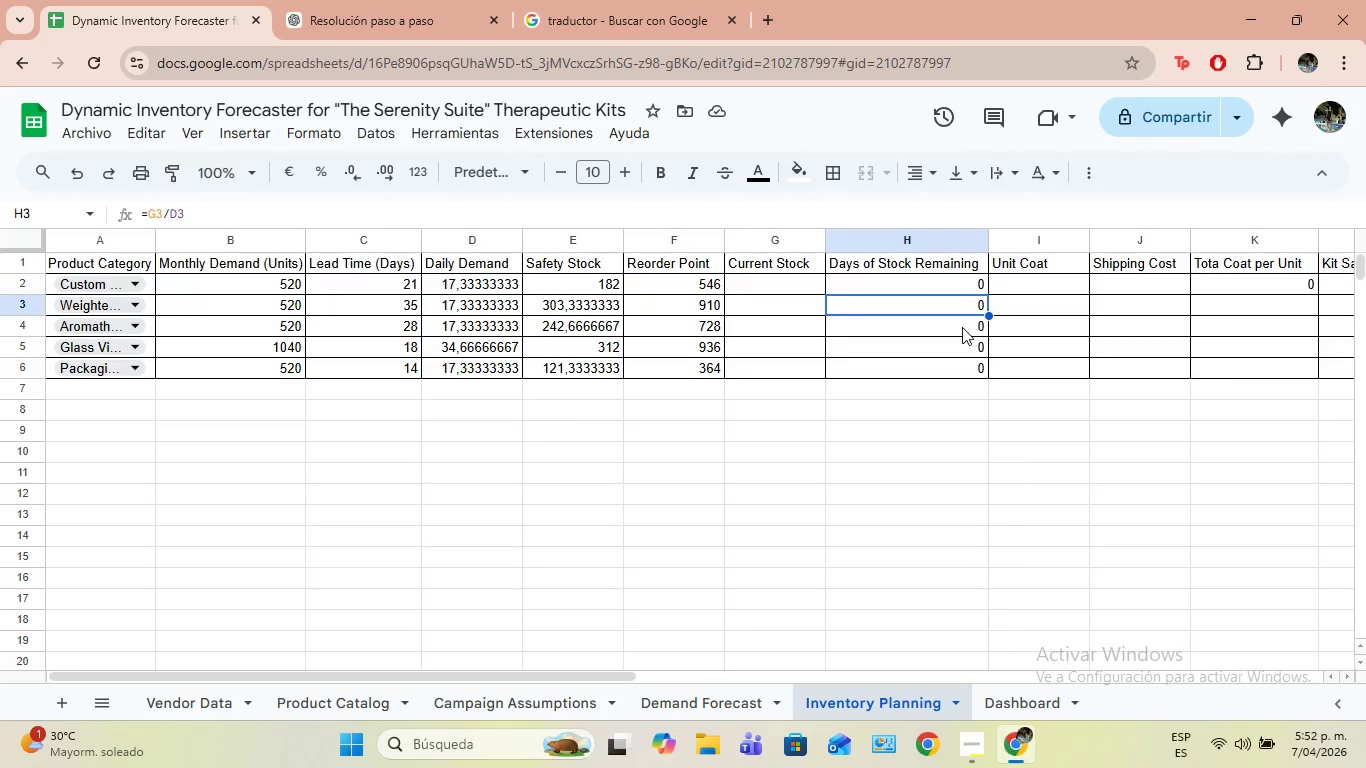 
left_click([962, 327])
 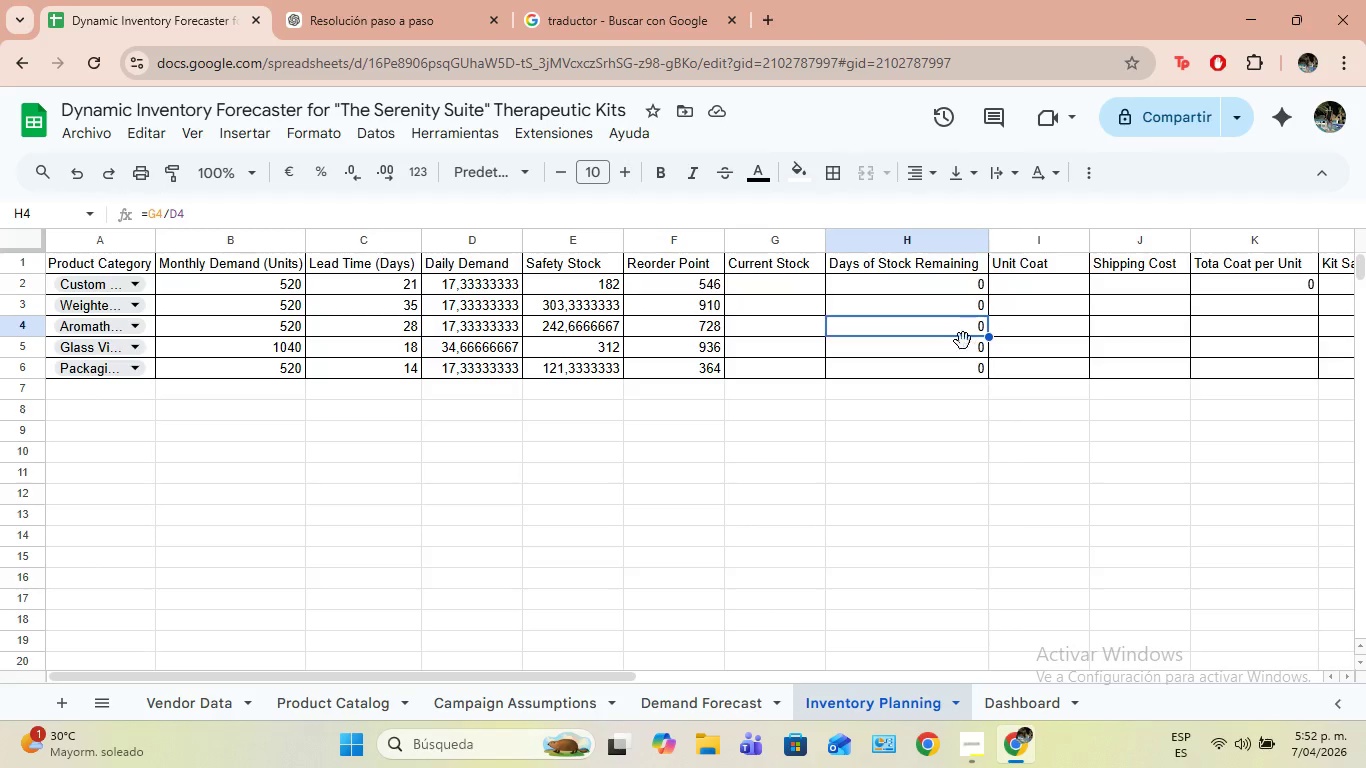 
left_click([960, 343])
 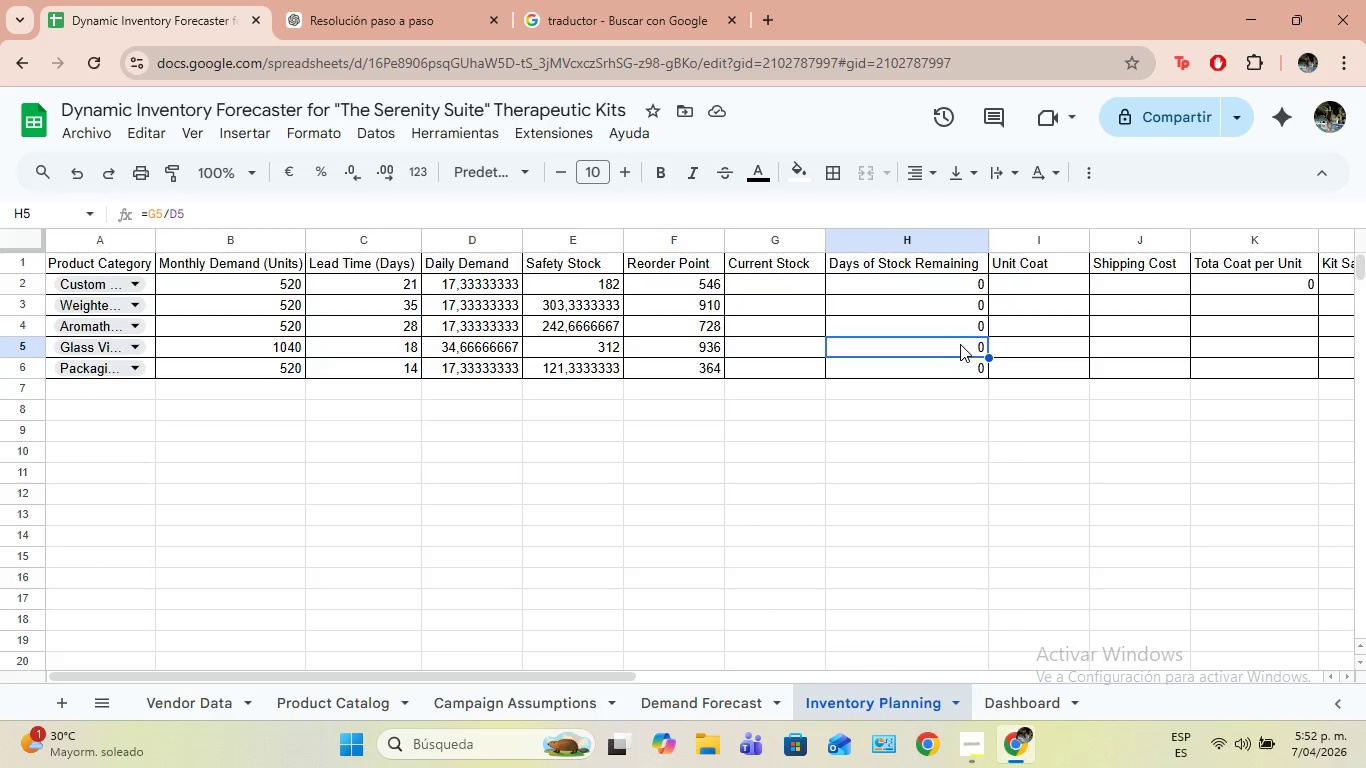 
left_click([768, 294])
 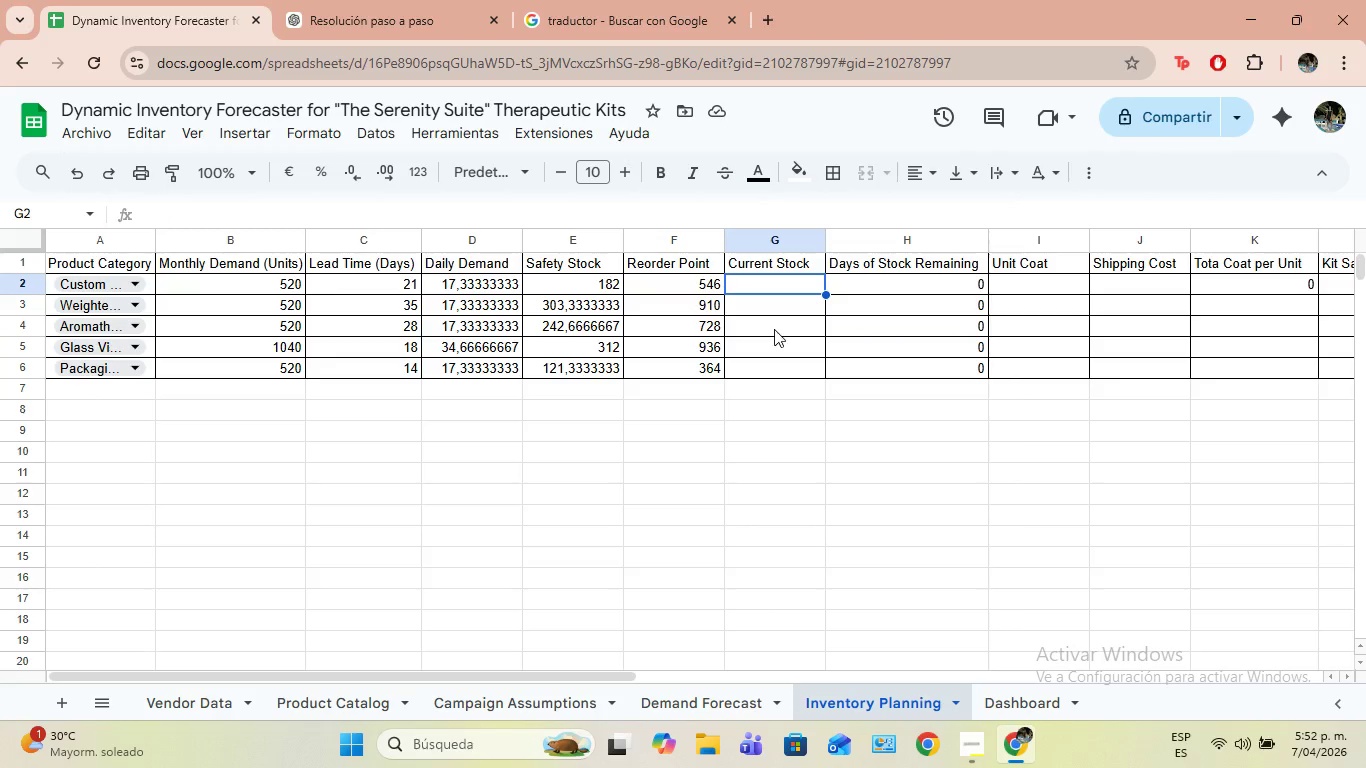 
double_click([777, 309])
 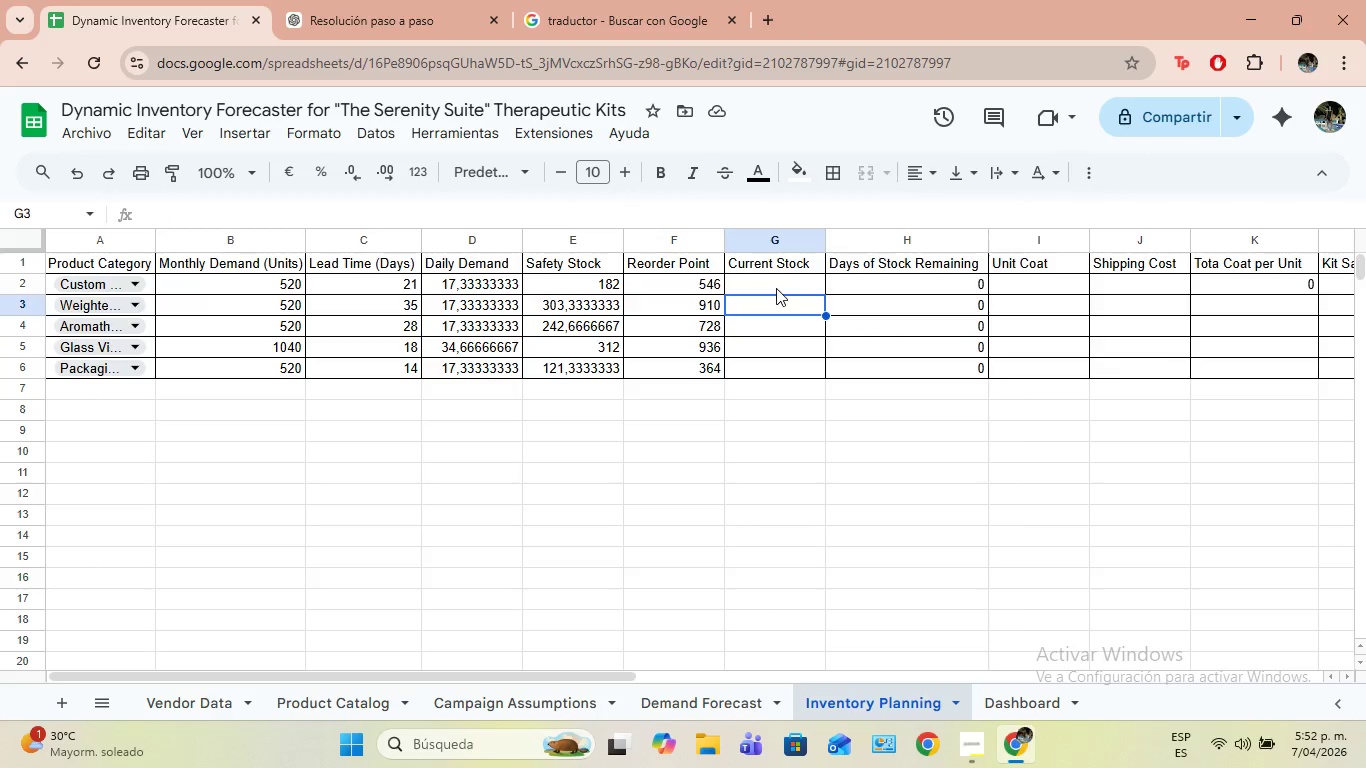 
triple_click([776, 288])
 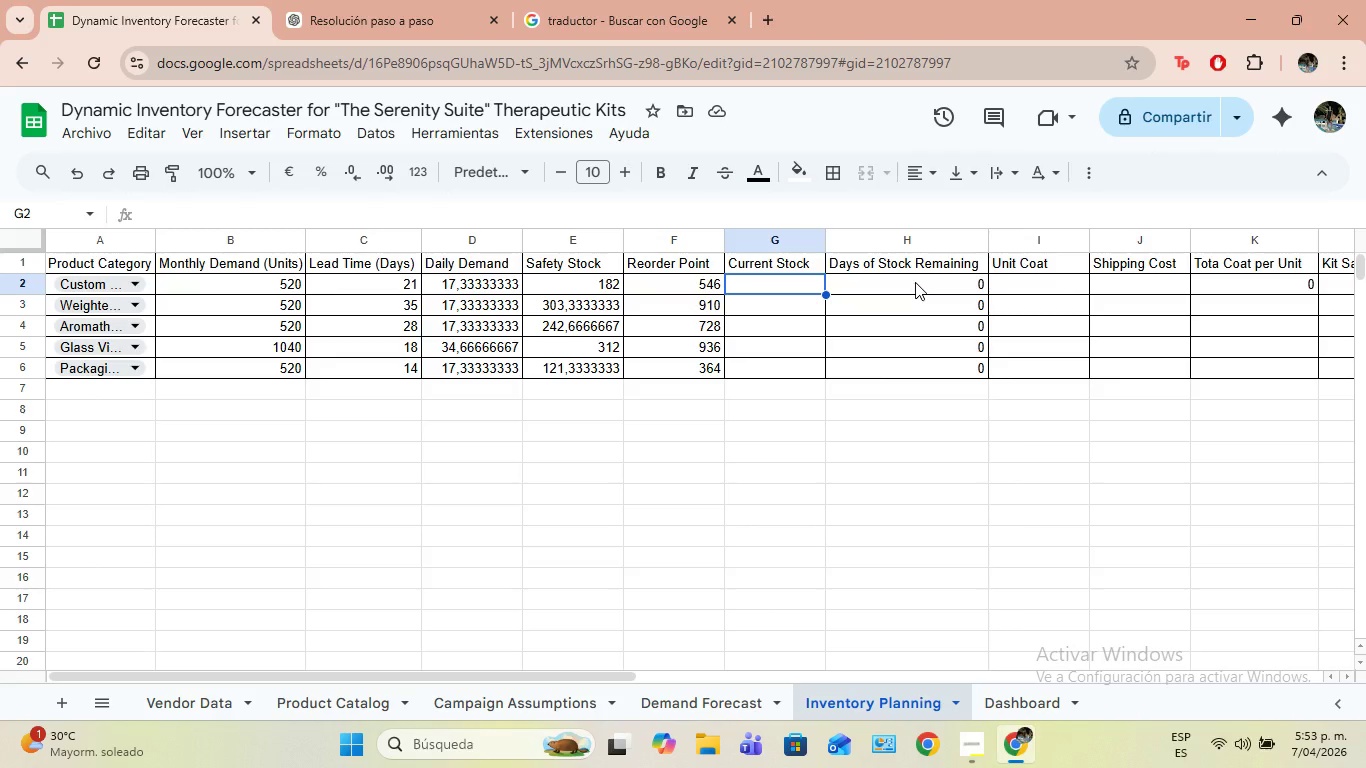 
wait(34.17)
 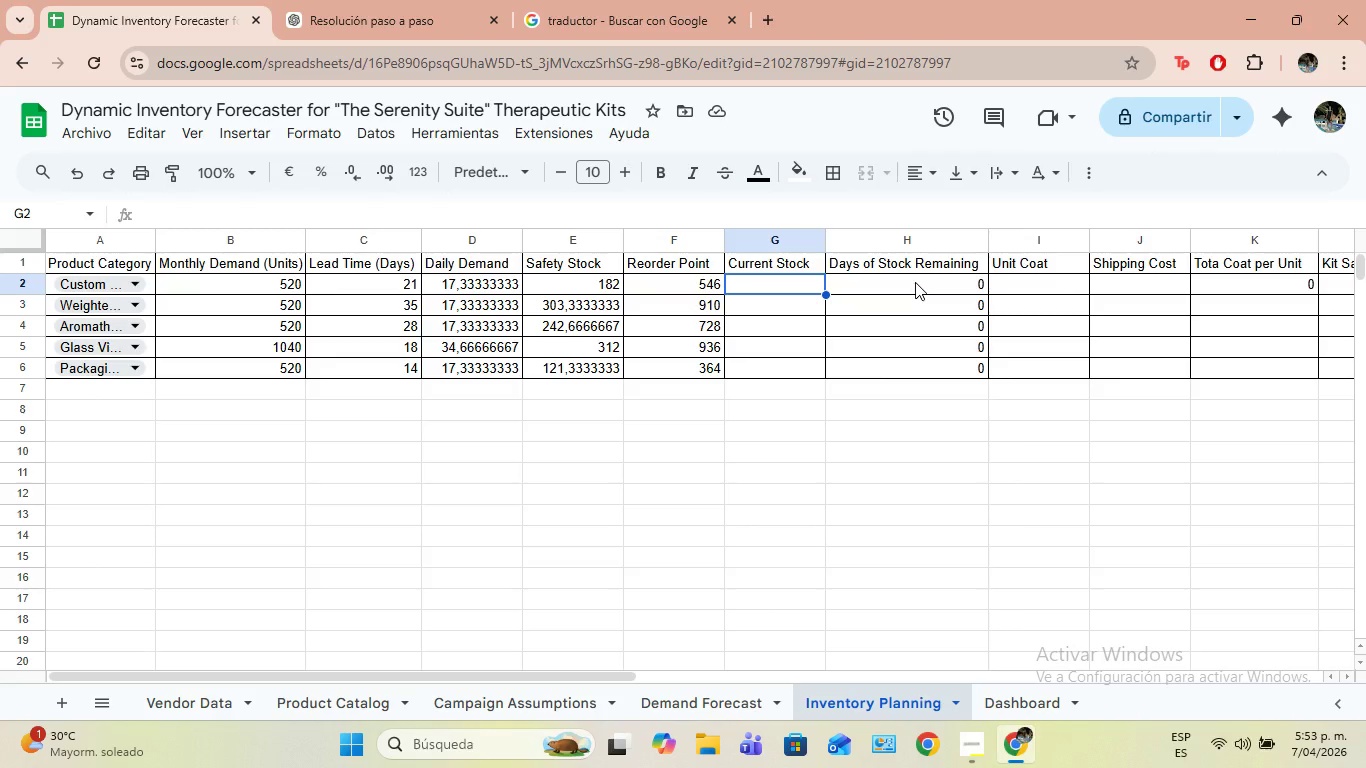 
left_click([789, 282])
 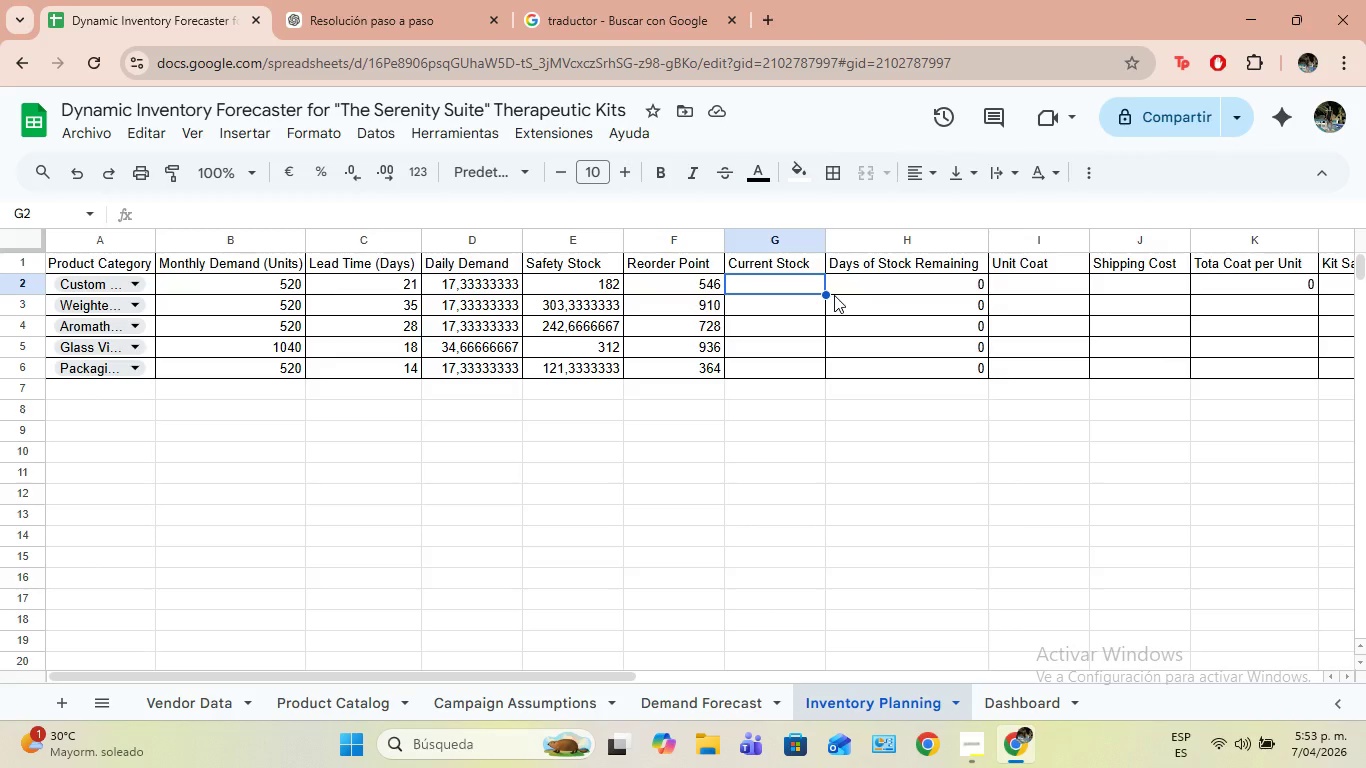 
wait(36.12)
 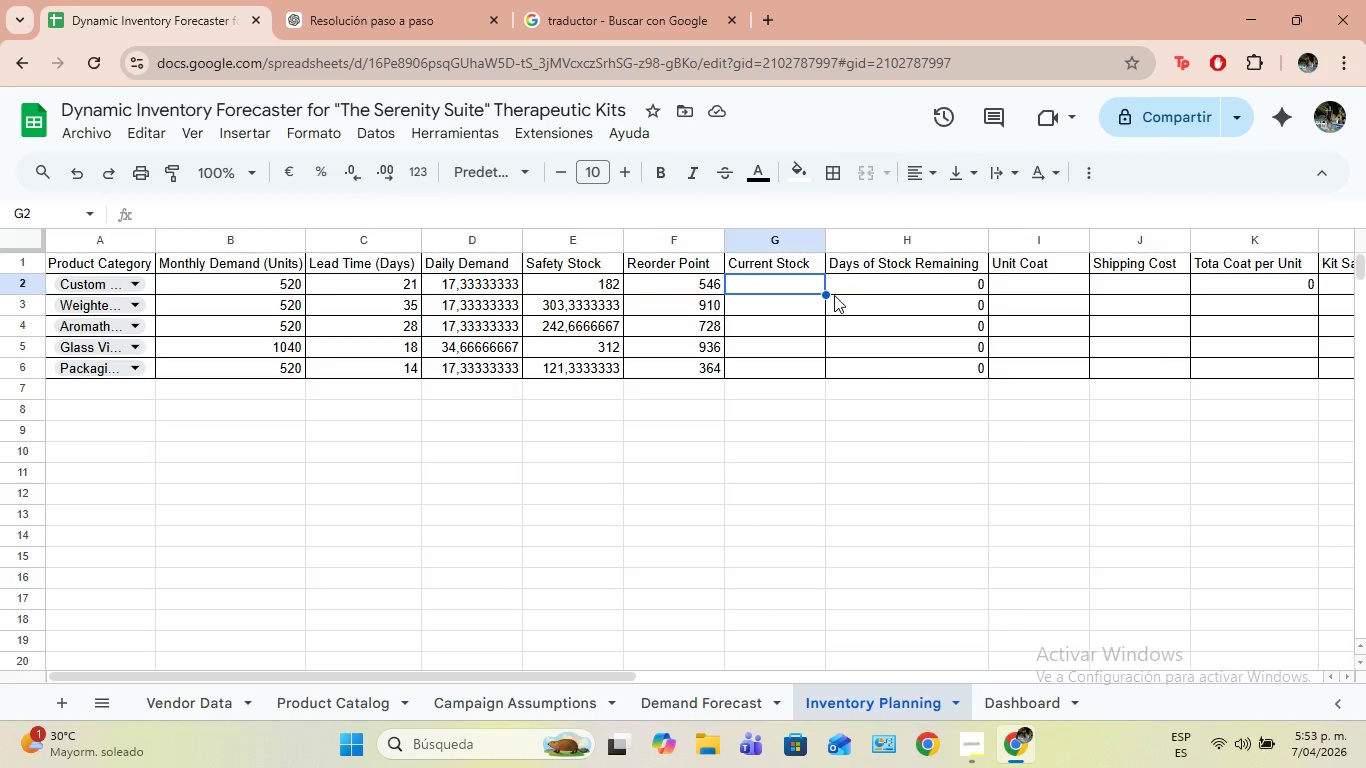 
type(1200)
 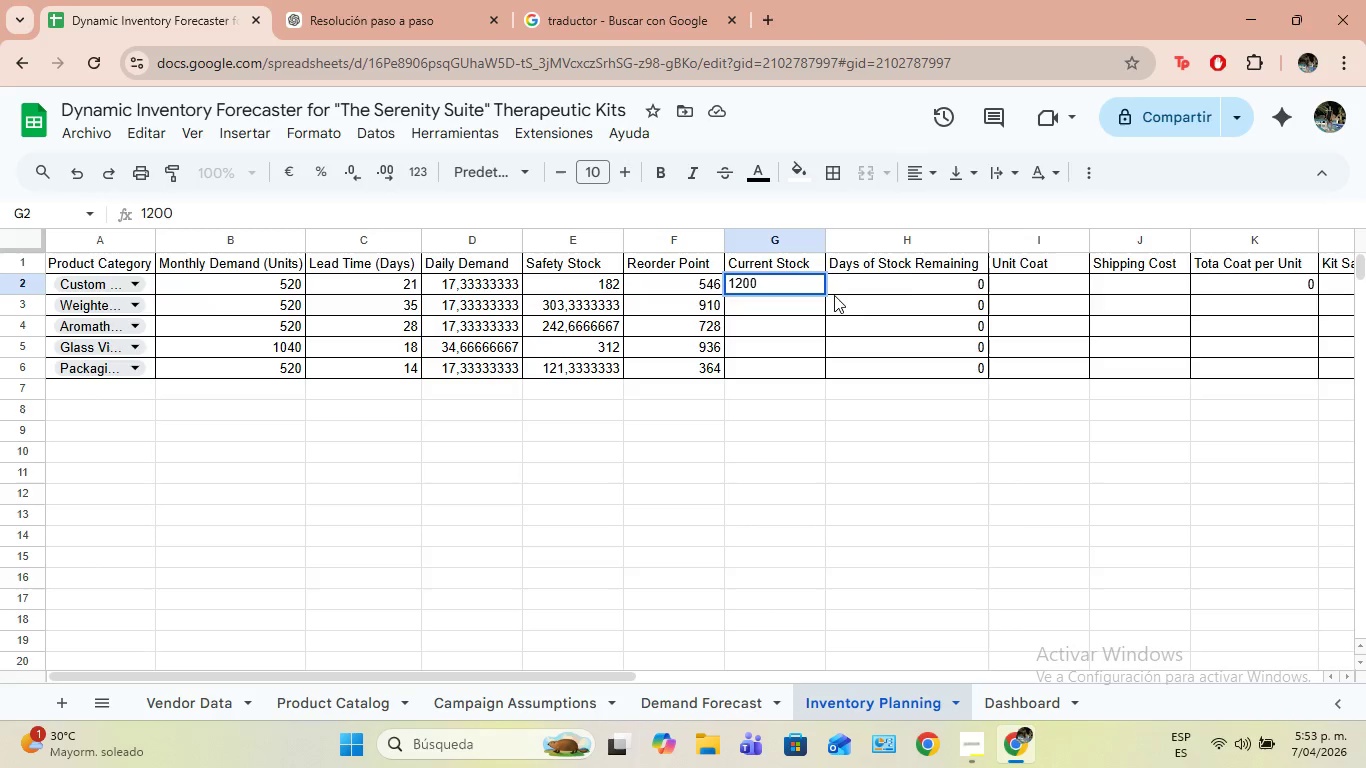 
key(Enter)
 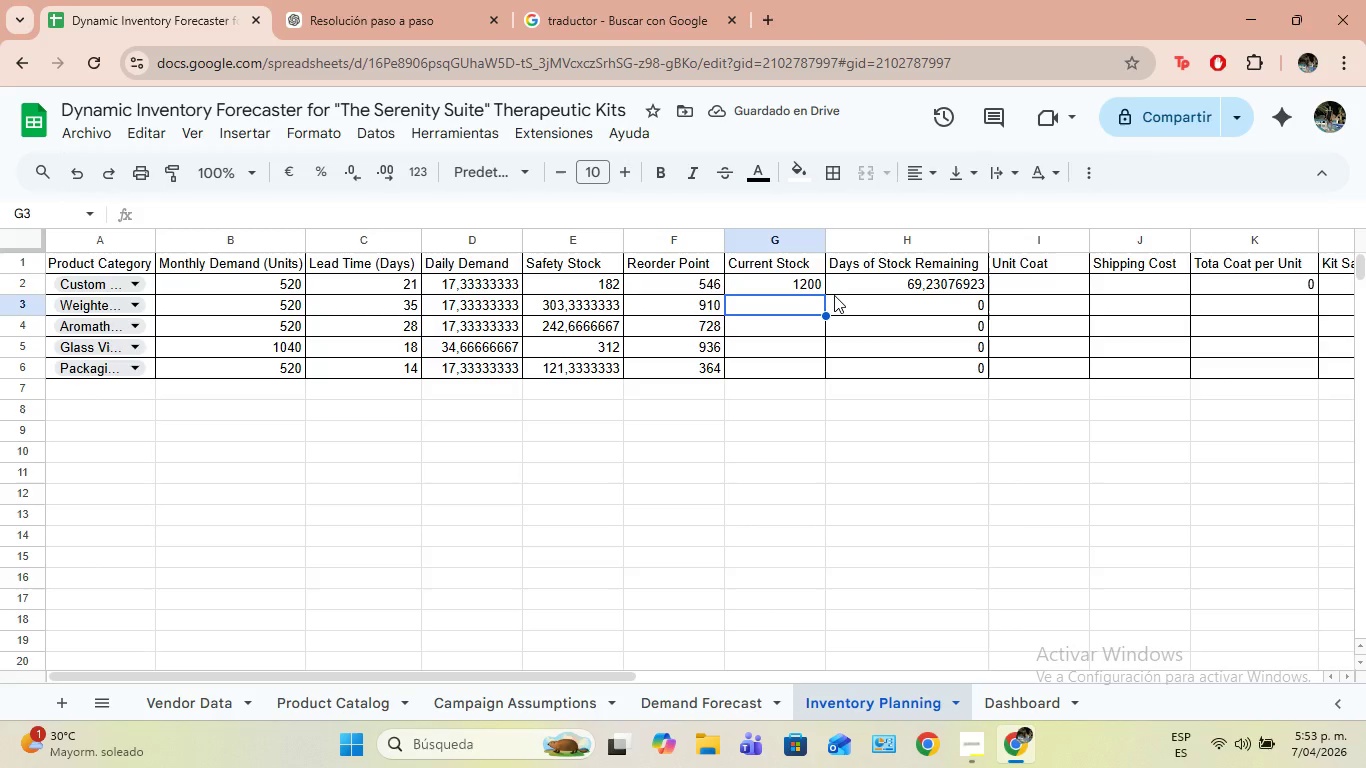 
wait(5.36)
 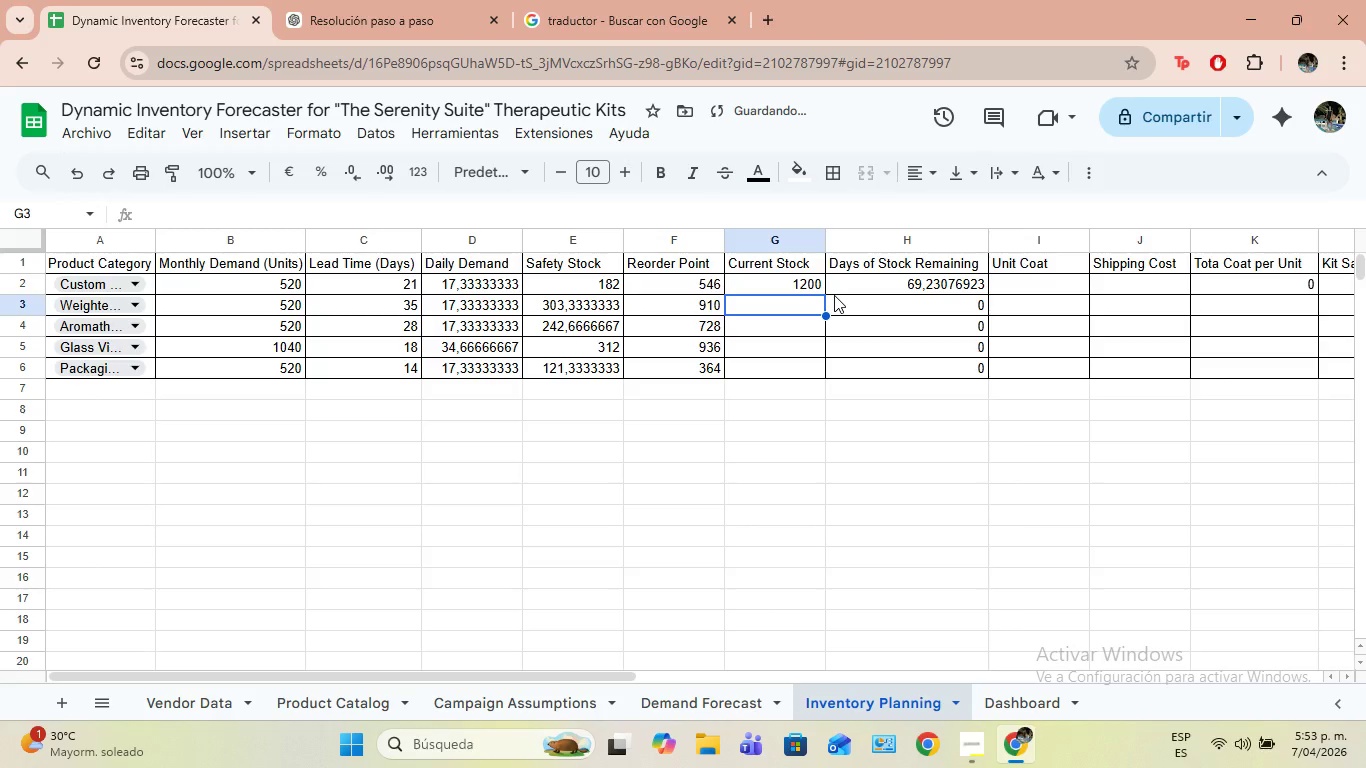 
type(800)
 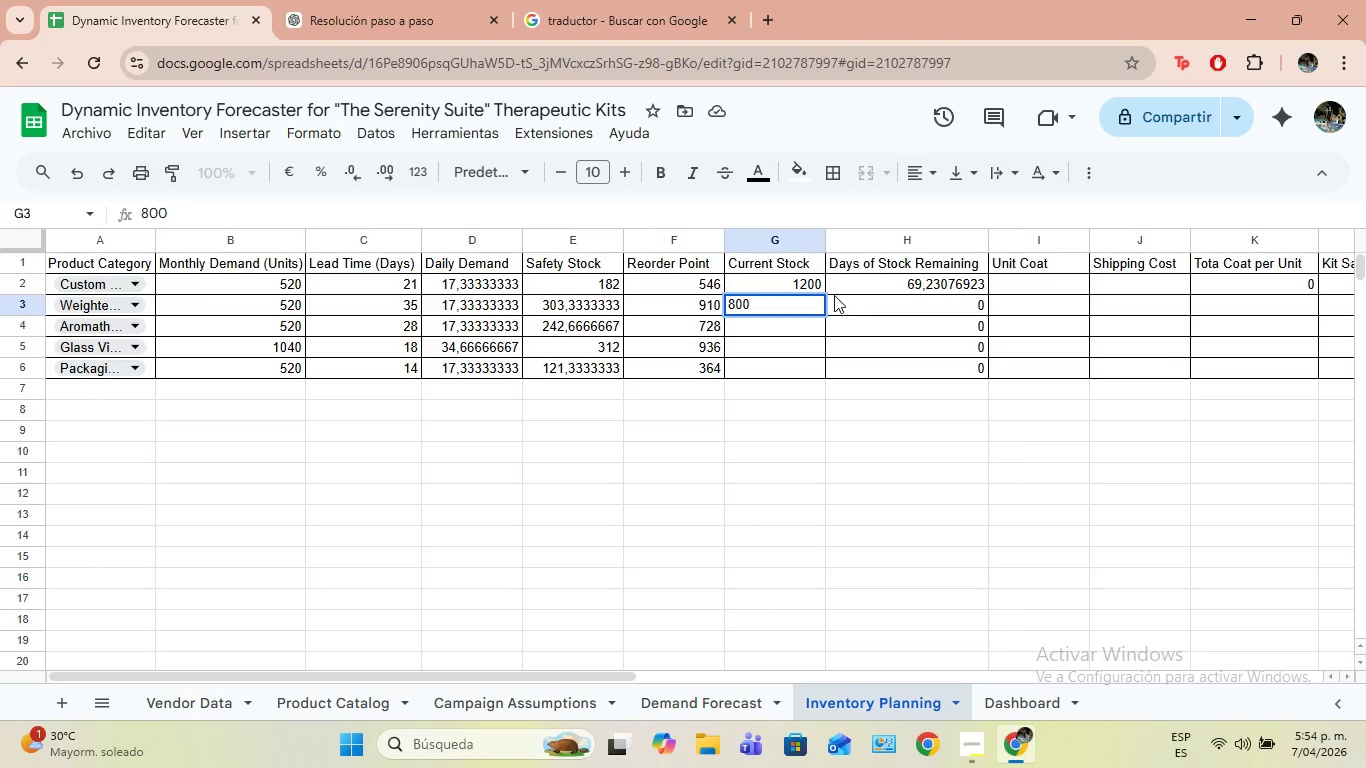 
key(Enter)
 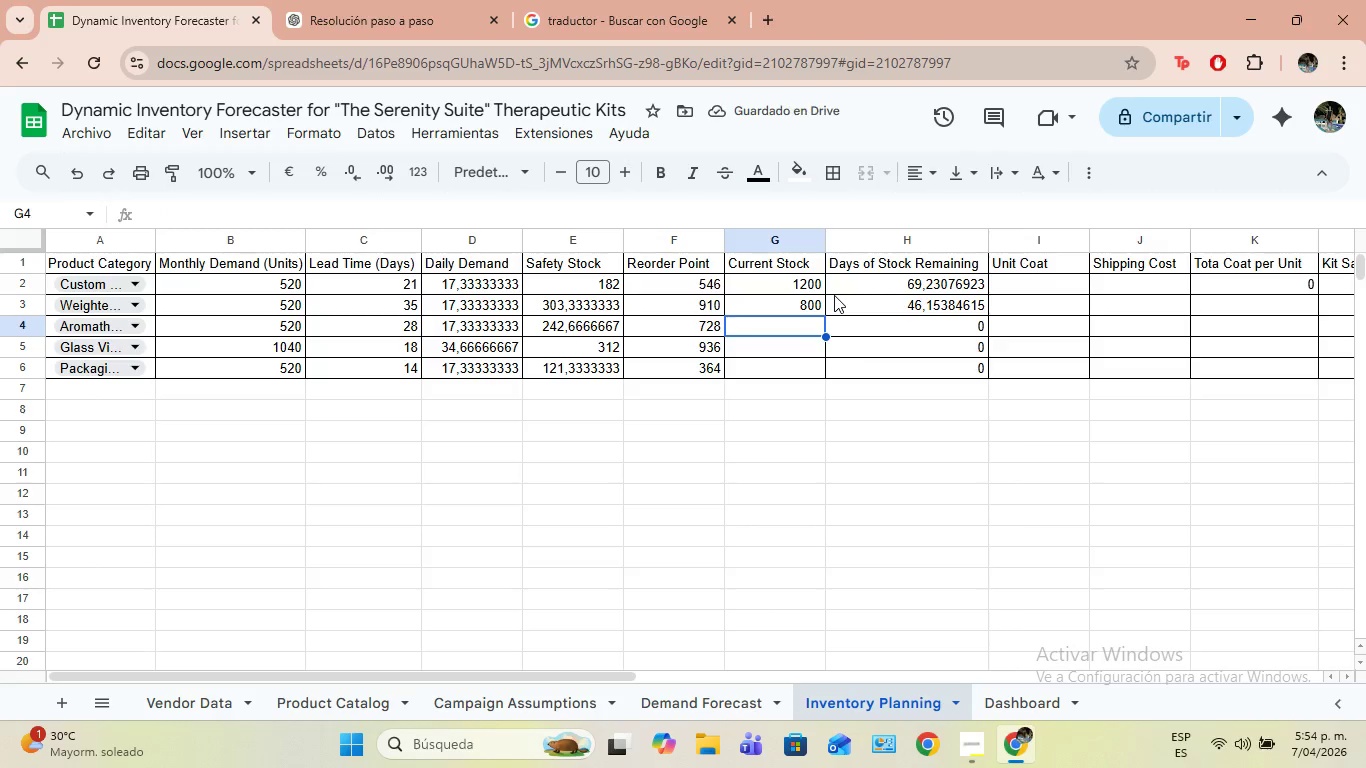 
type(1500)
 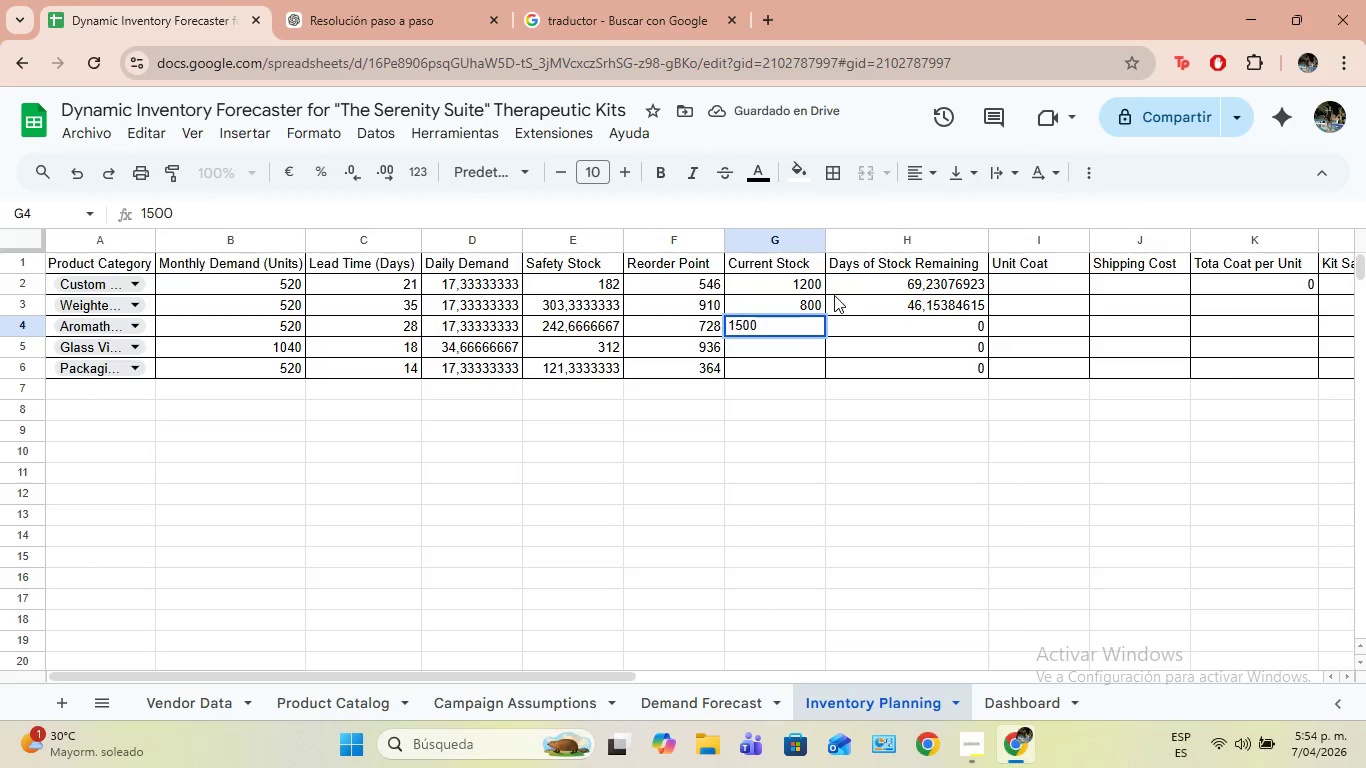 
key(Enter)
 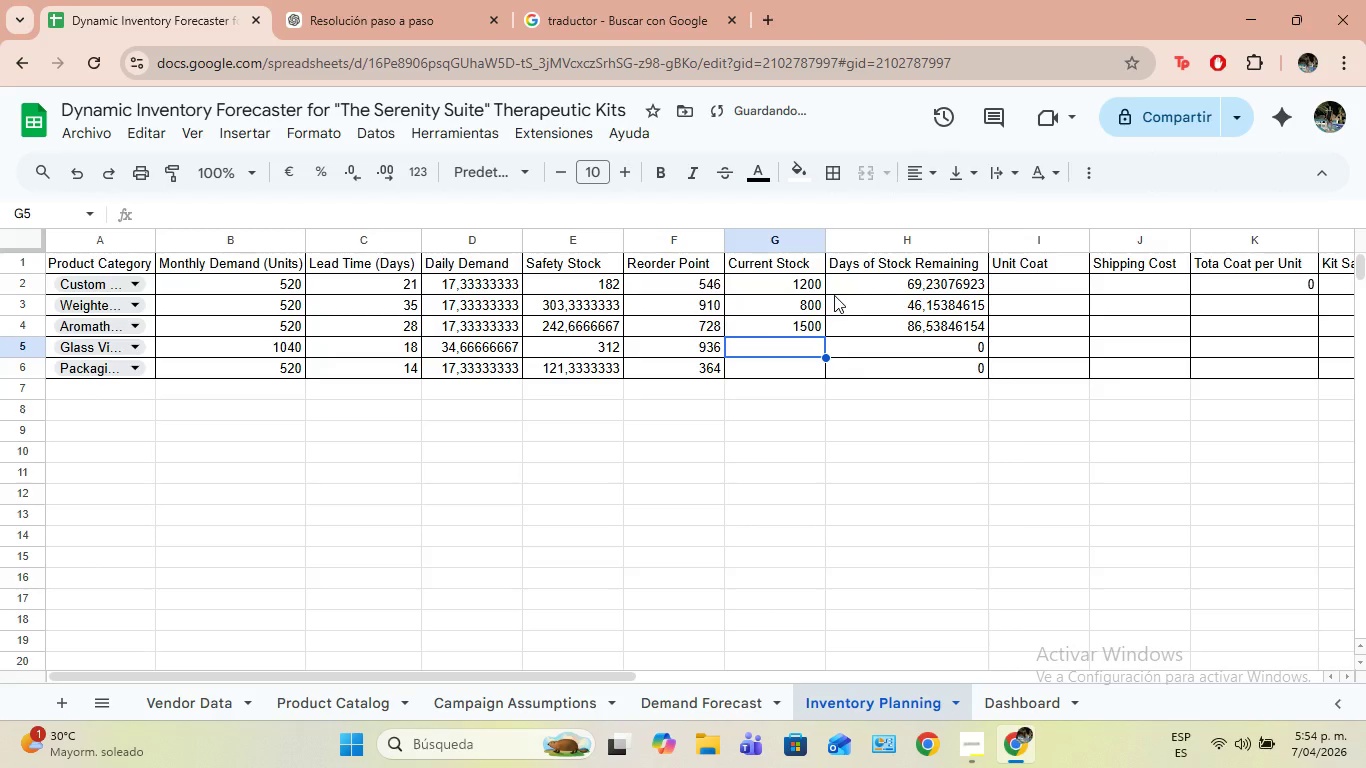 
type(2500)
 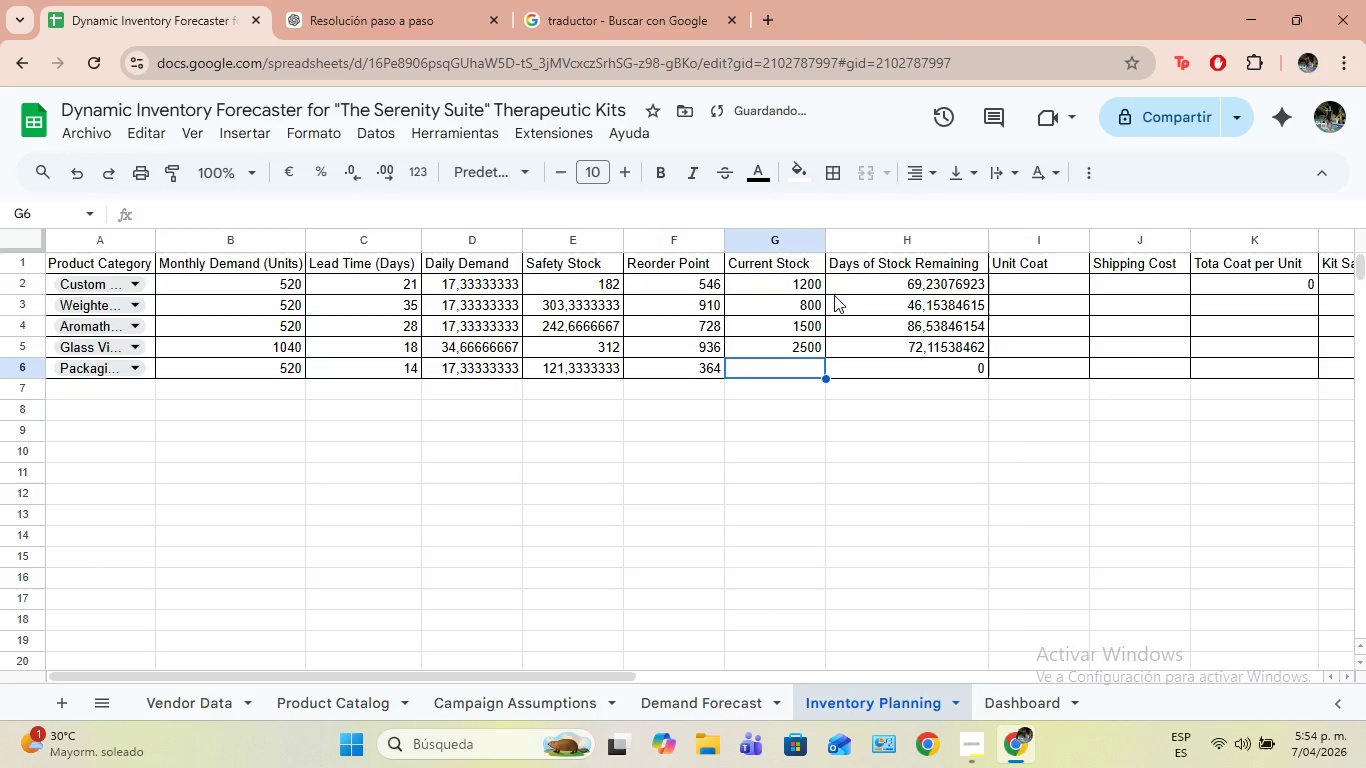 
key(Enter)
 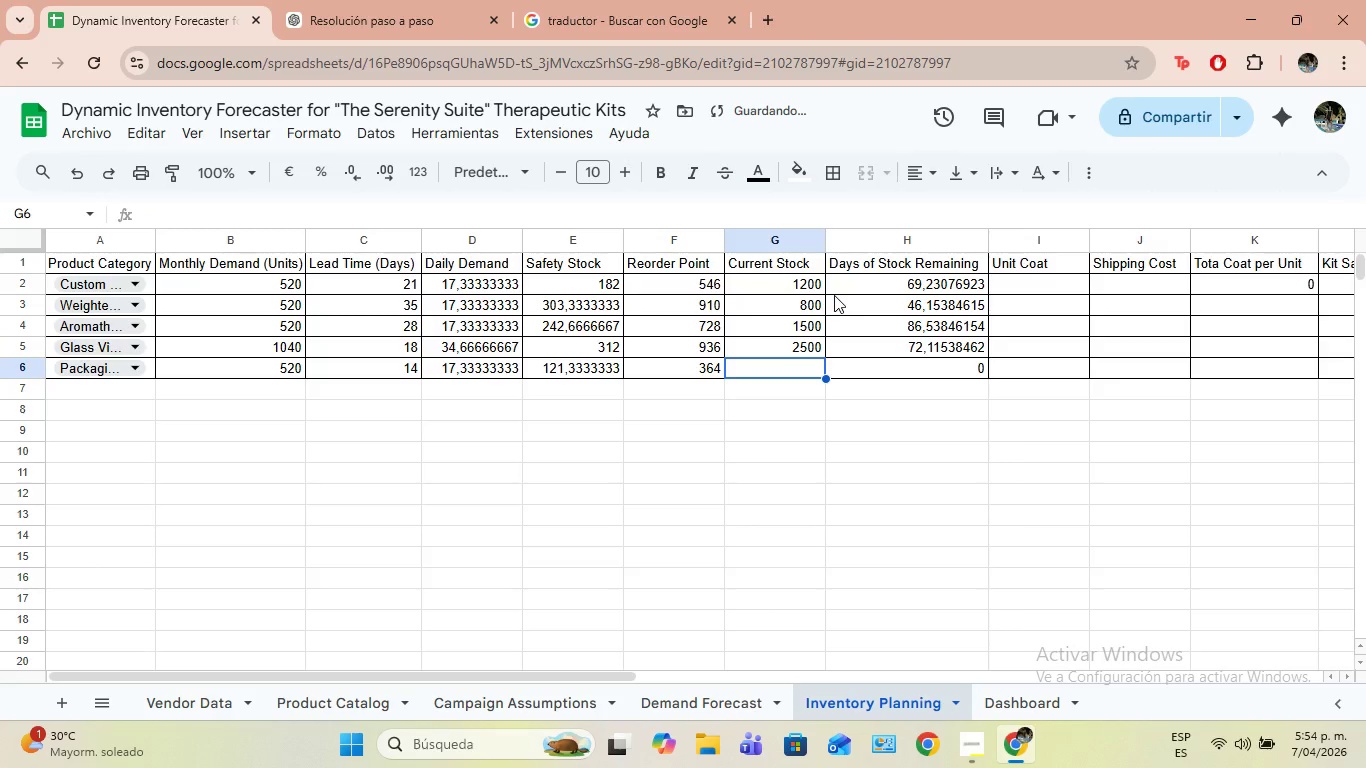 
type(1000)
 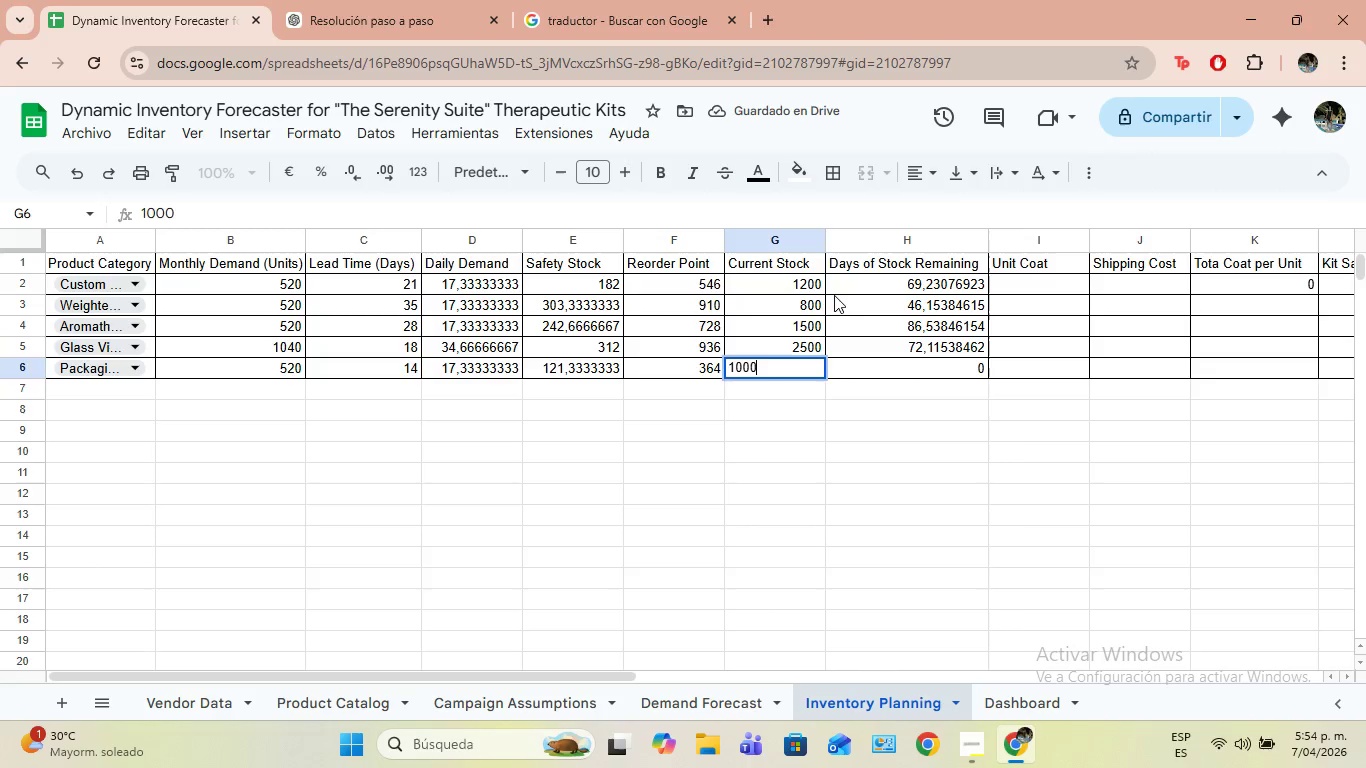 
key(Enter)
 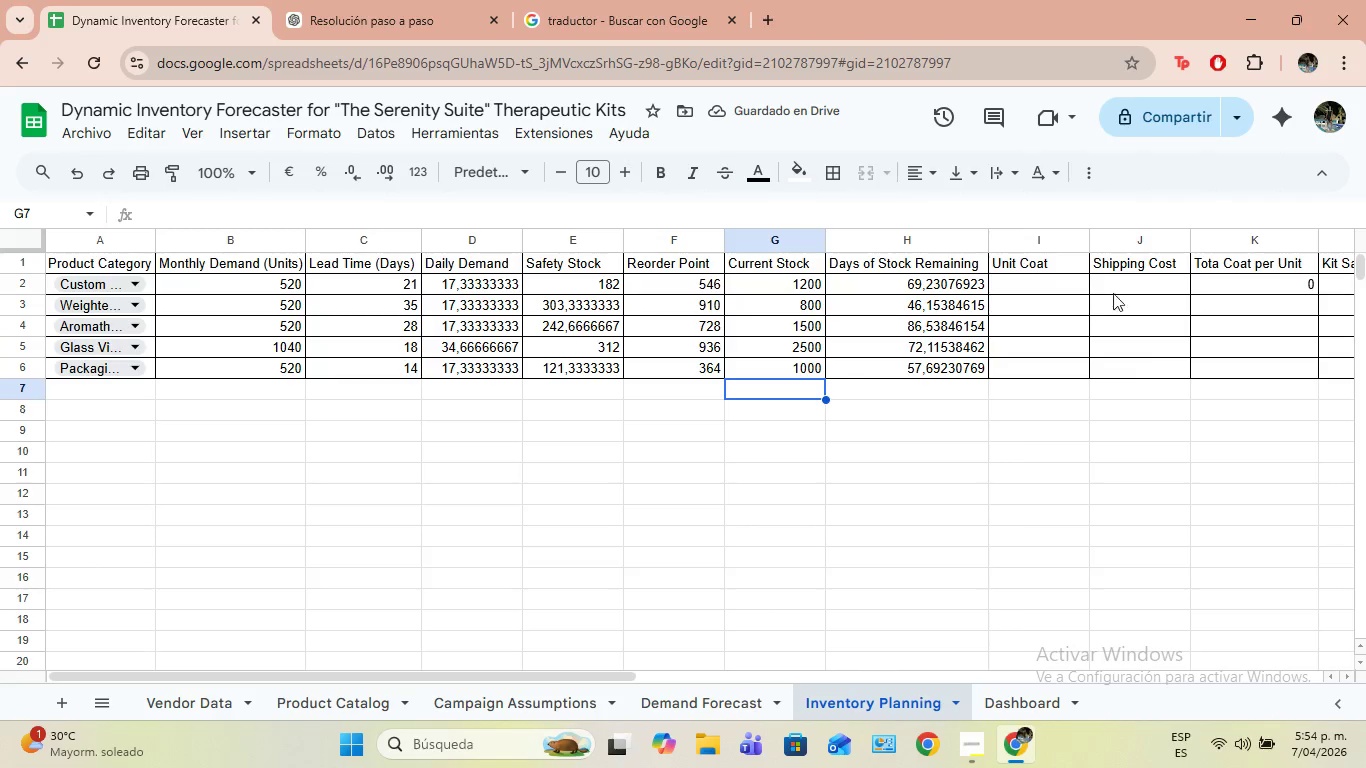 
left_click([1134, 291])
 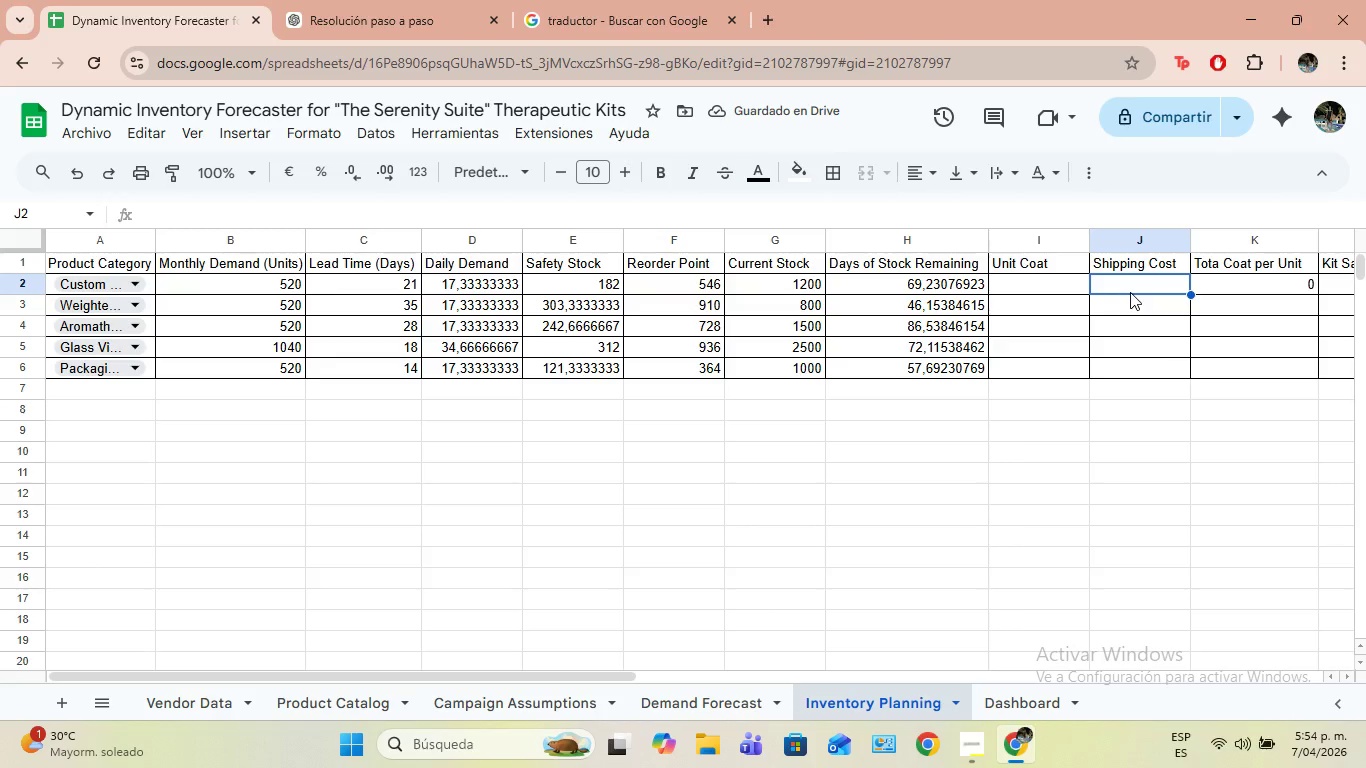 
left_click([1081, 291])
 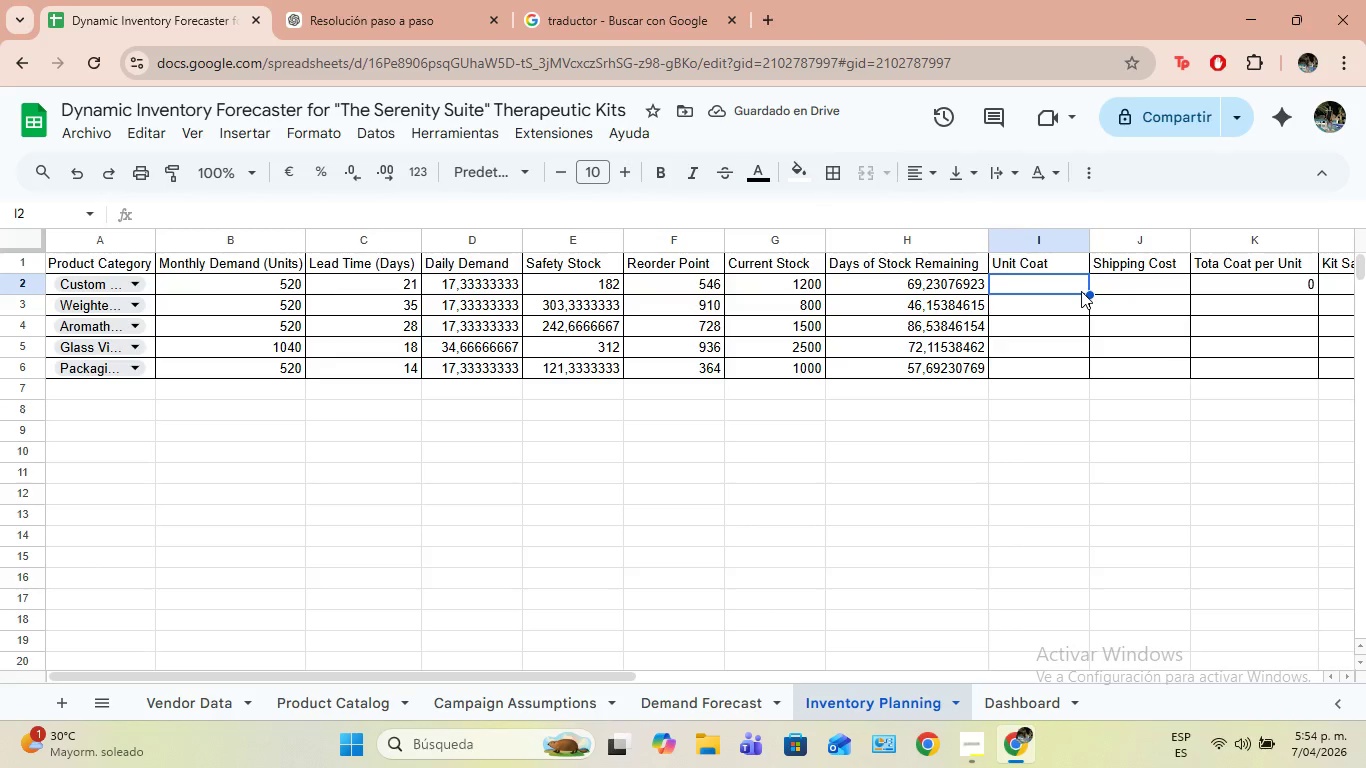 
left_click([1081, 291])
 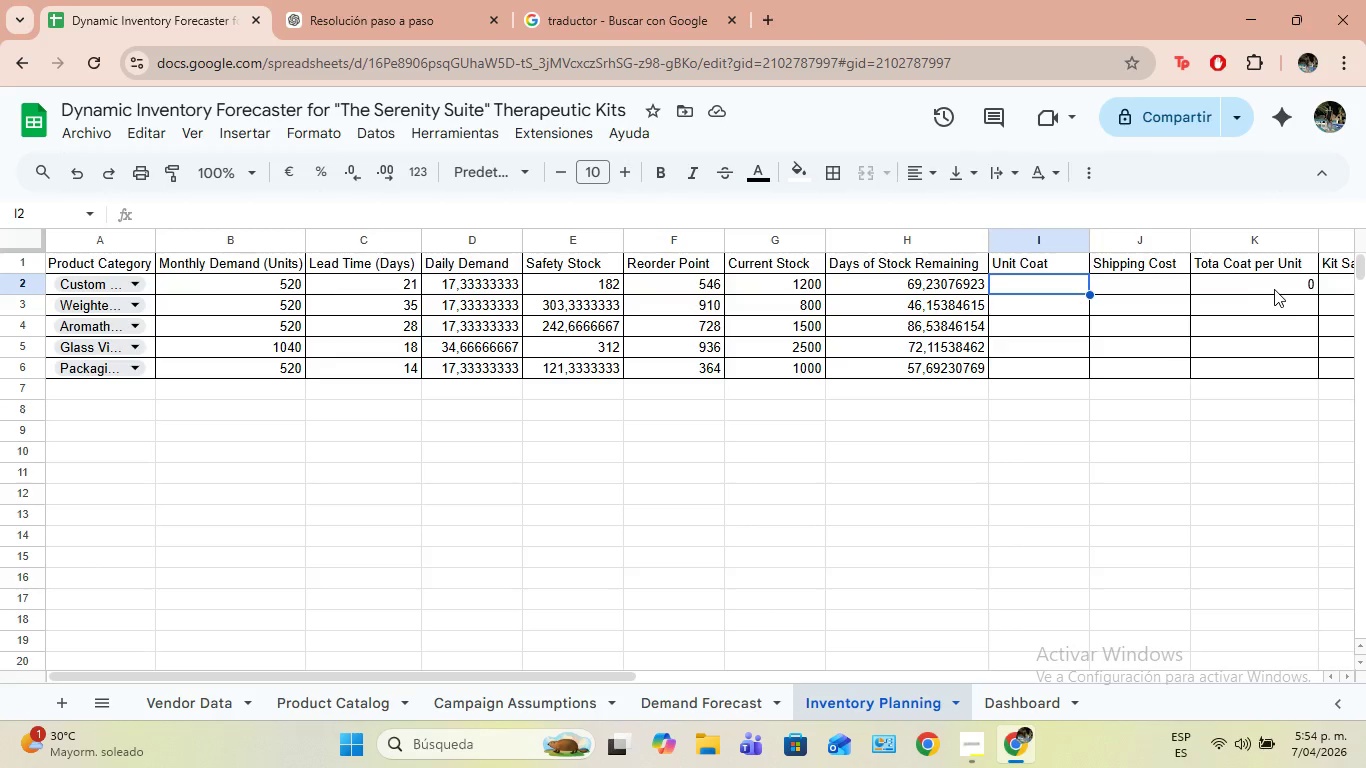 
left_click([1275, 289])
 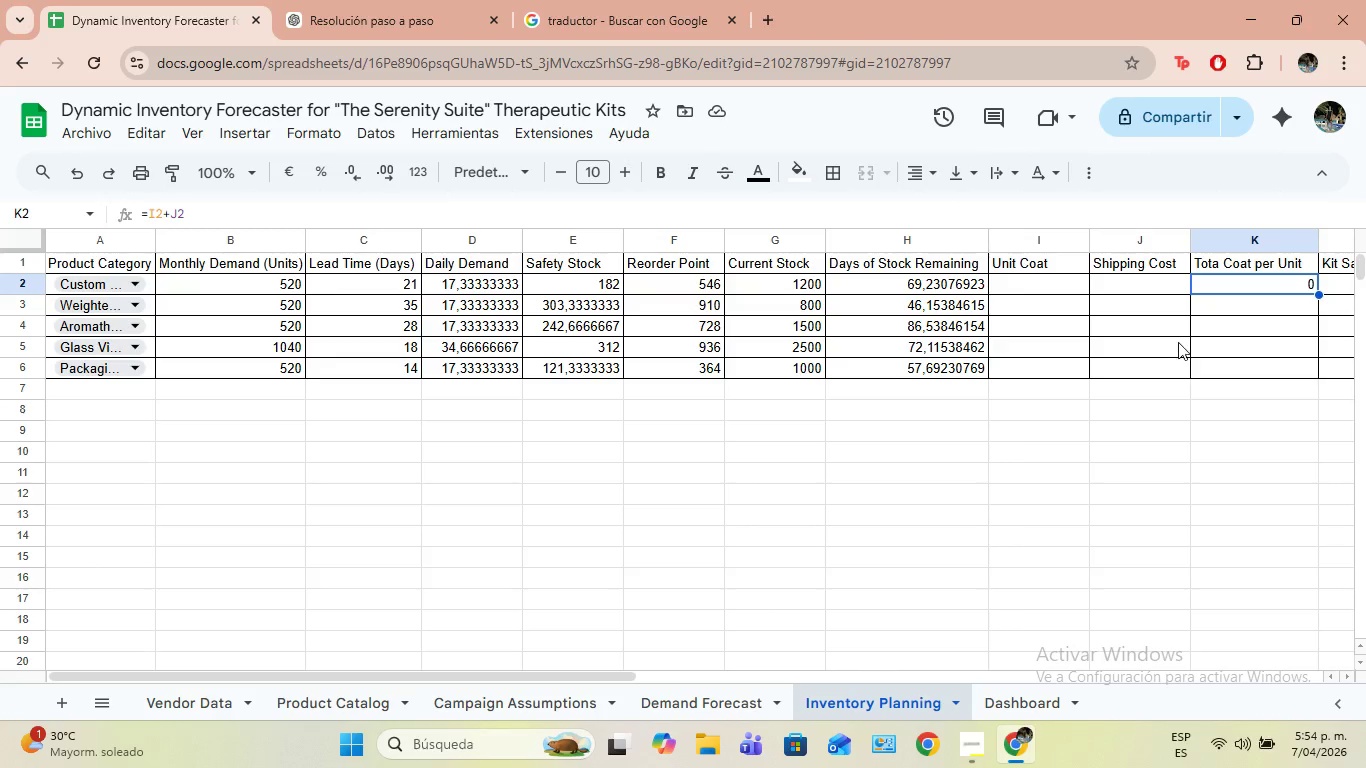 
left_click([1044, 286])
 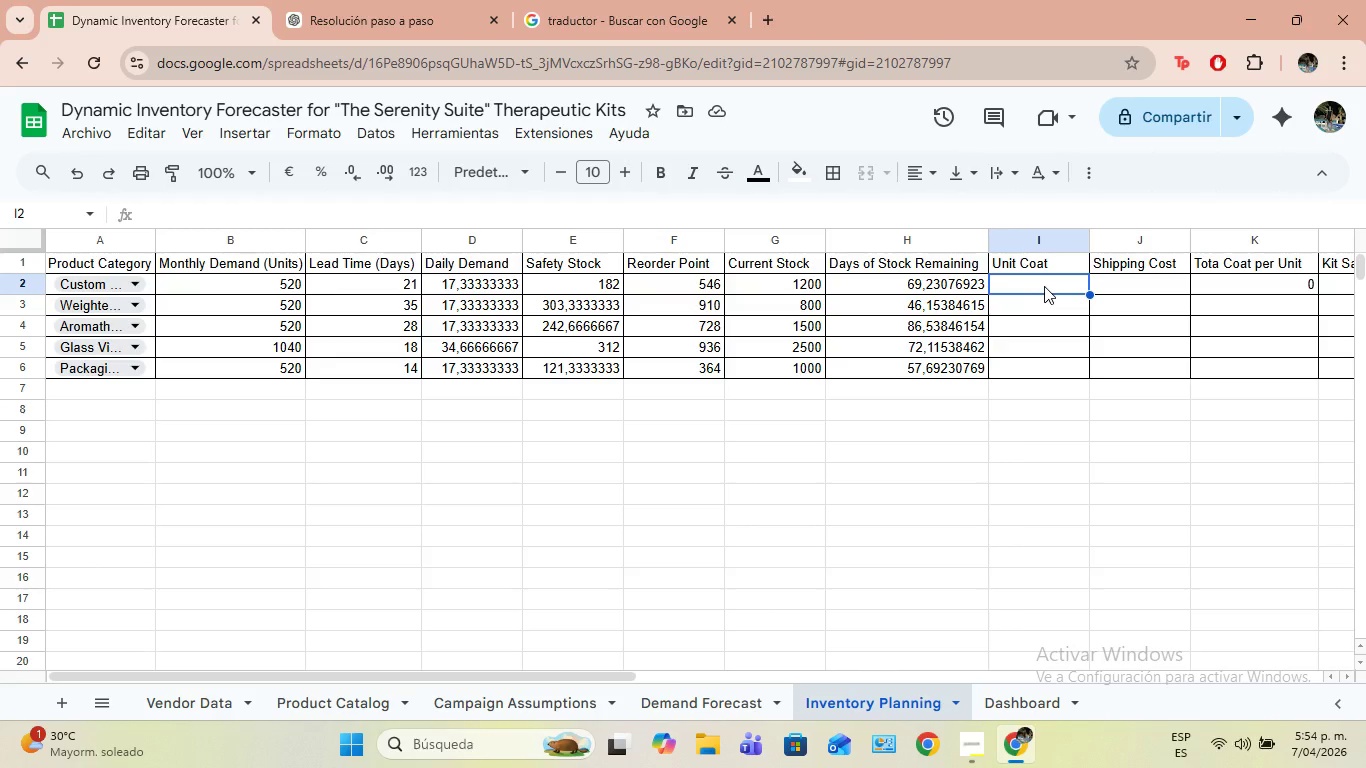 
wait(11.16)
 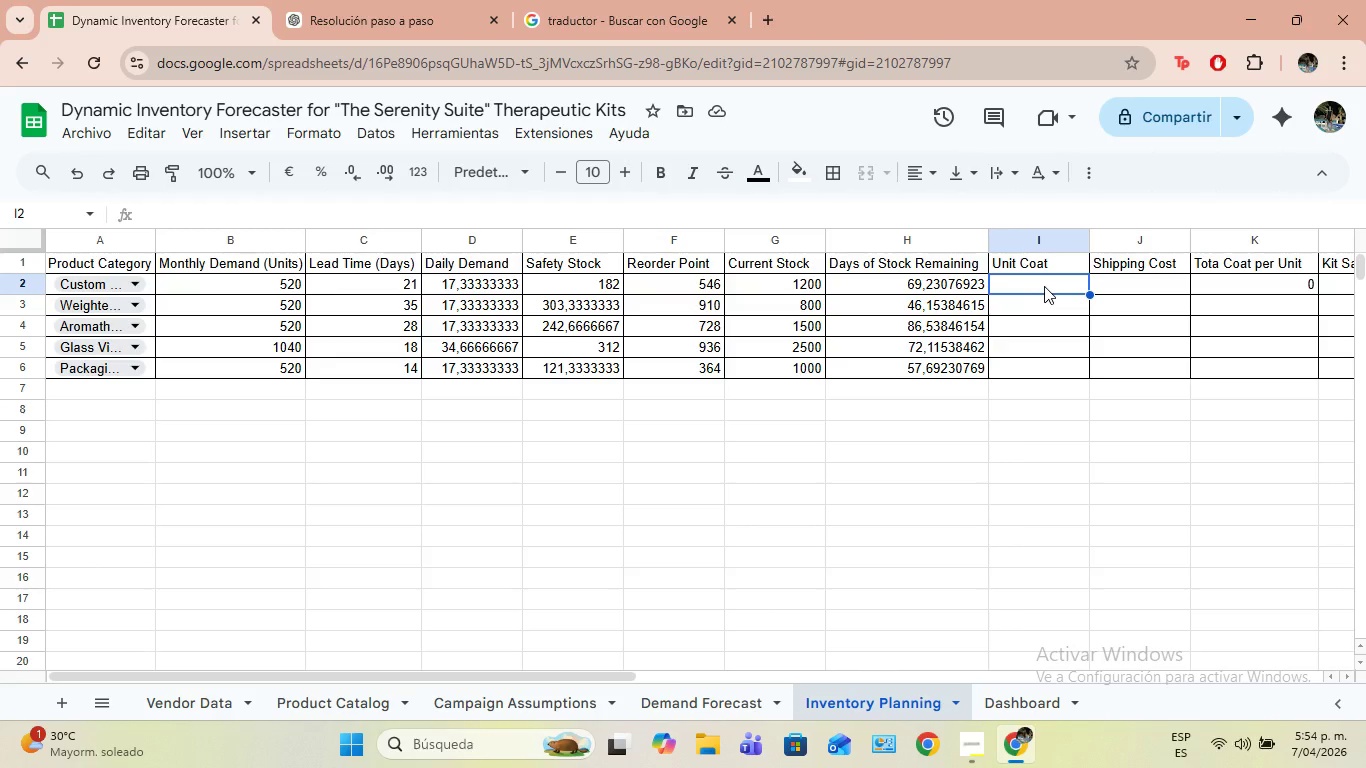 
type(2)
key(Backspace)
type(3.20)
 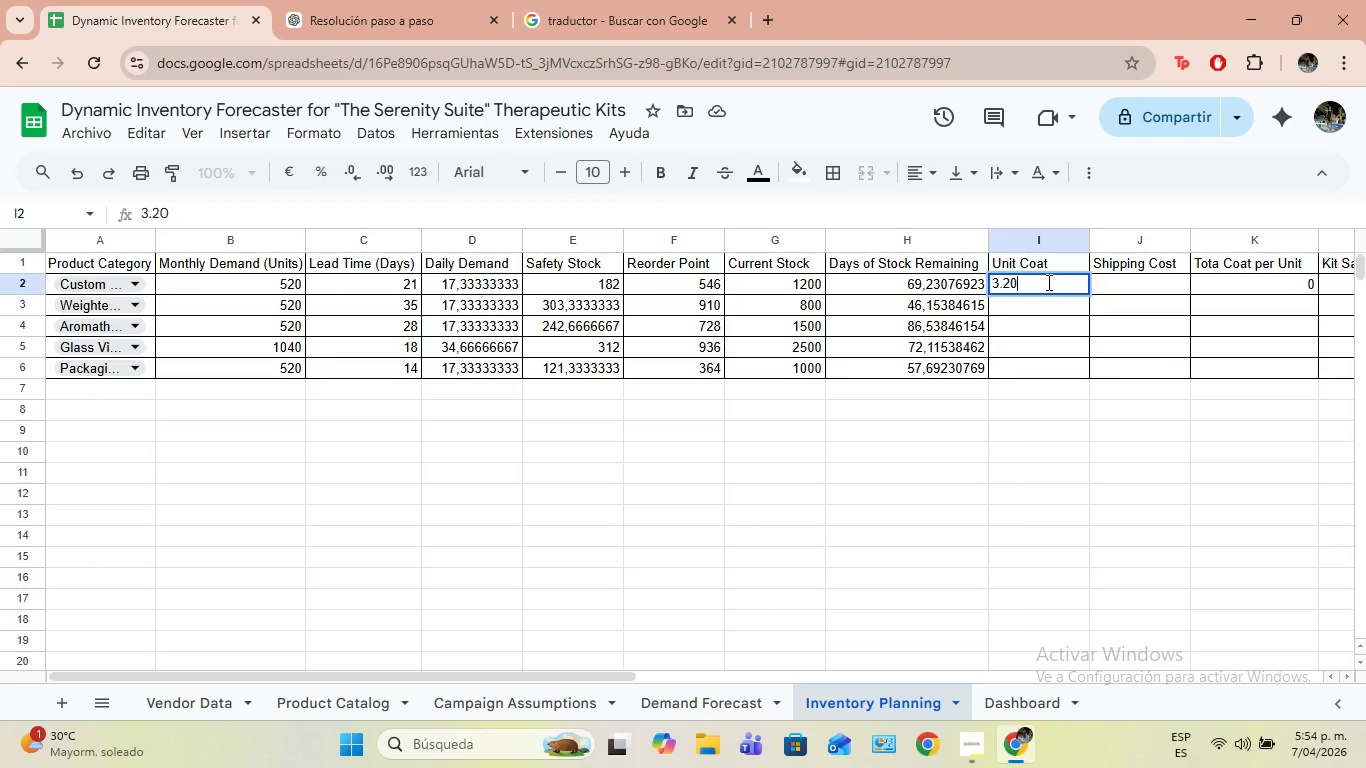 
key(Enter)
 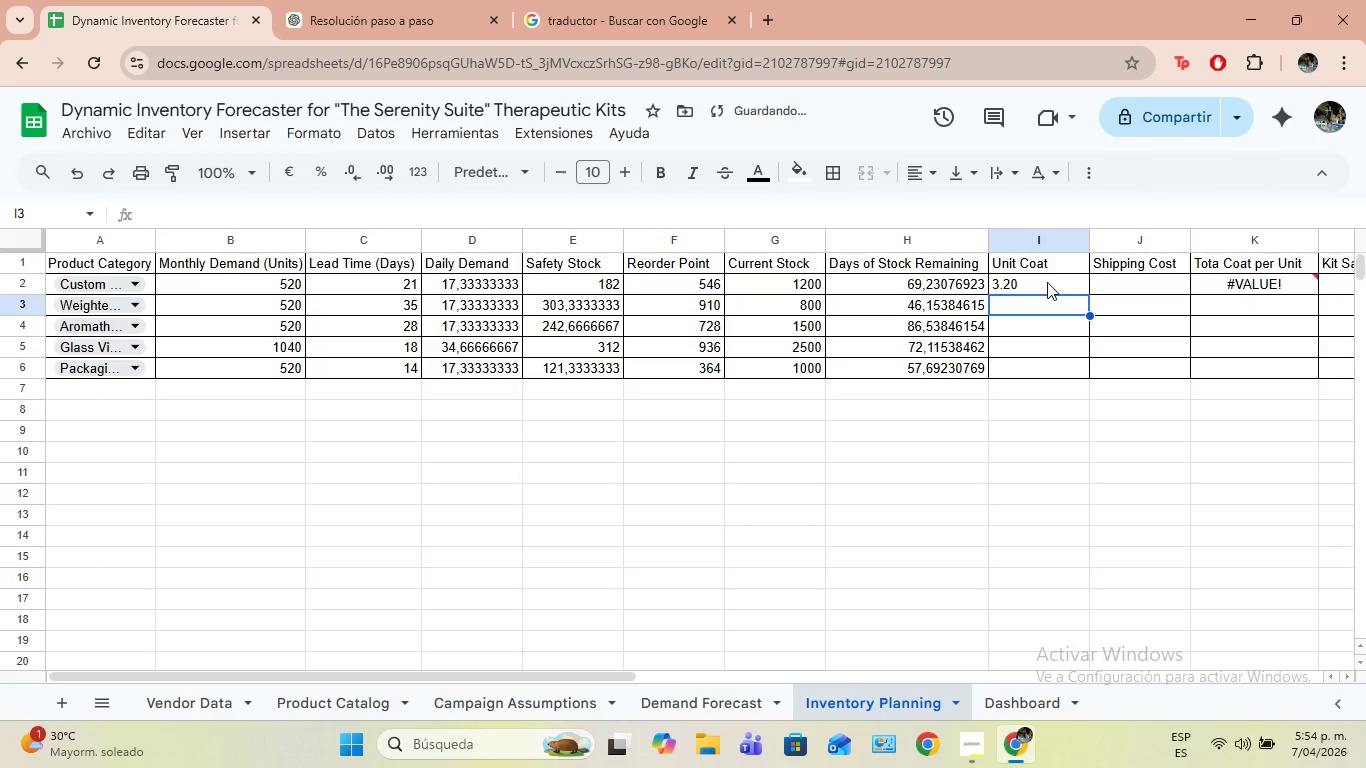 
type(8.50)
 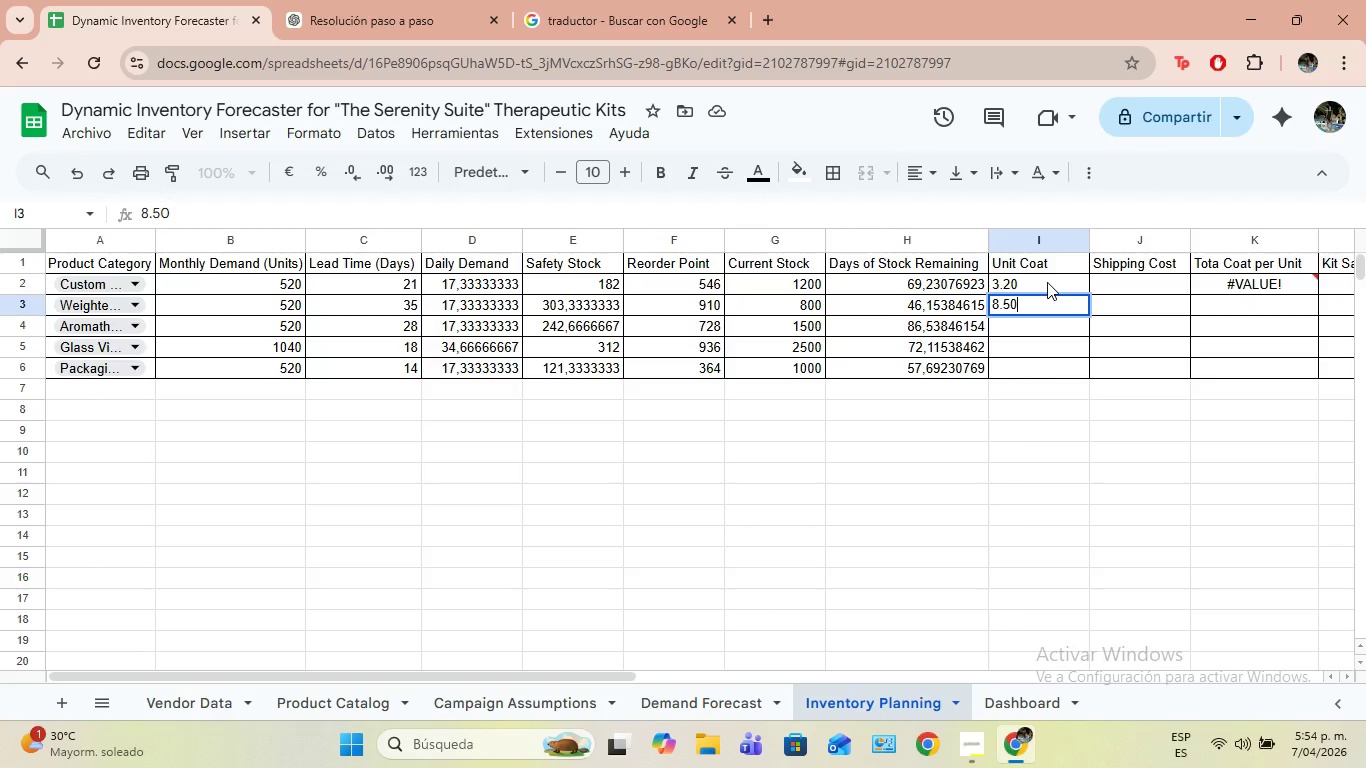 
key(Enter)
 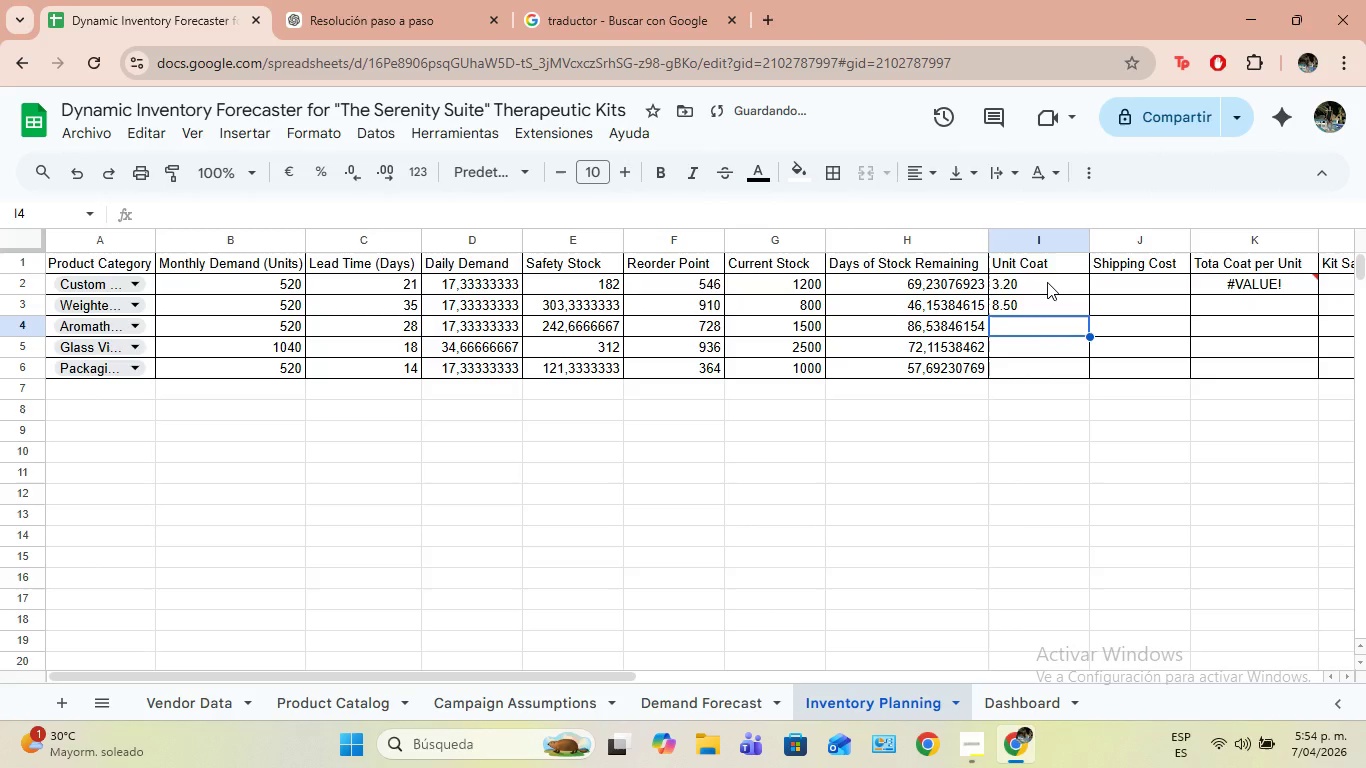 
key(2)
 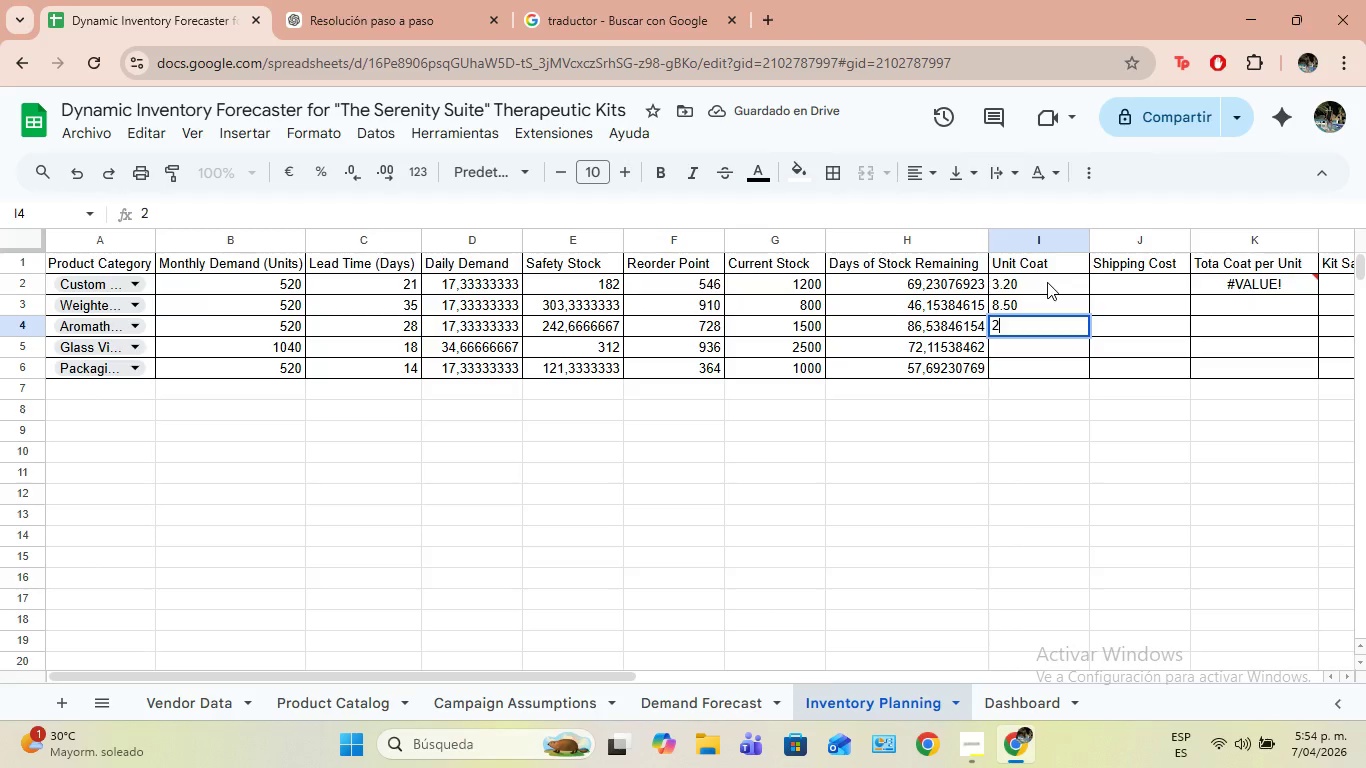 
key(Period)
 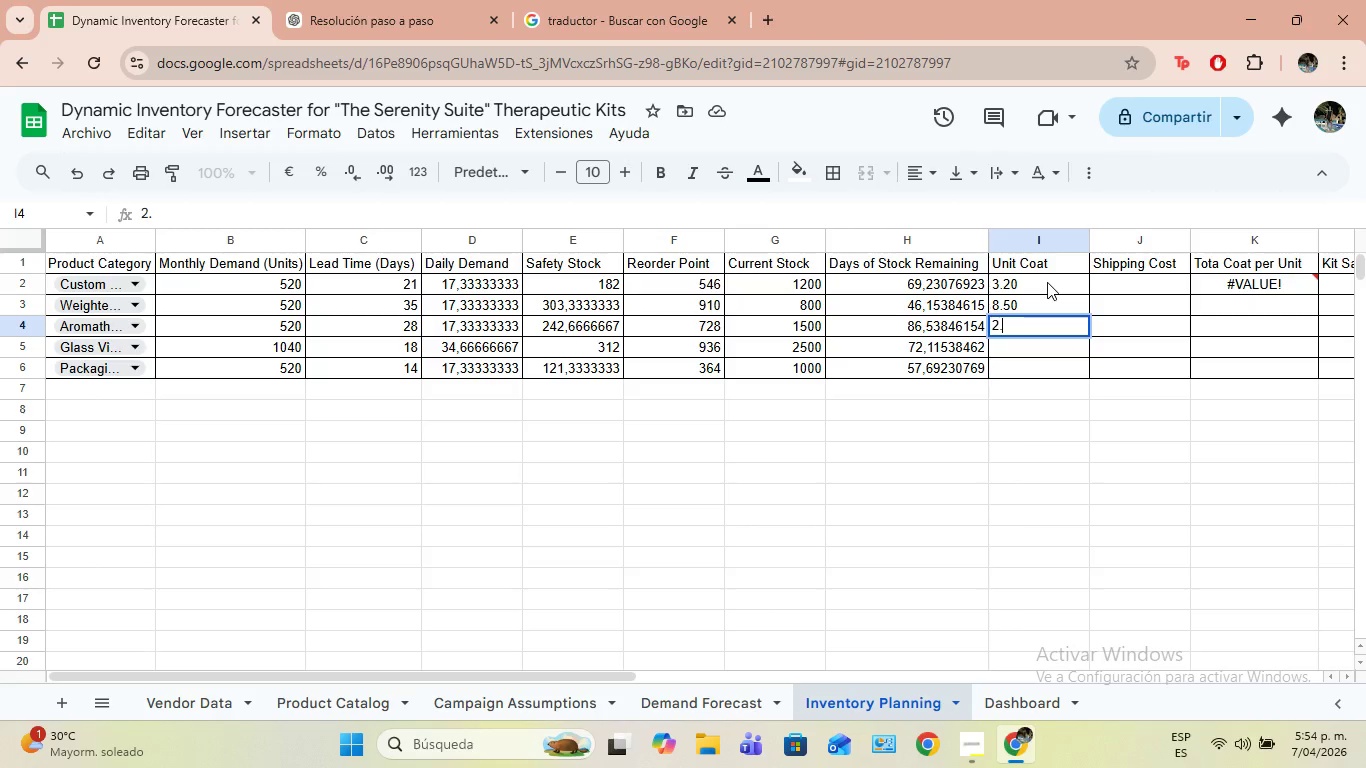 
type(10)
 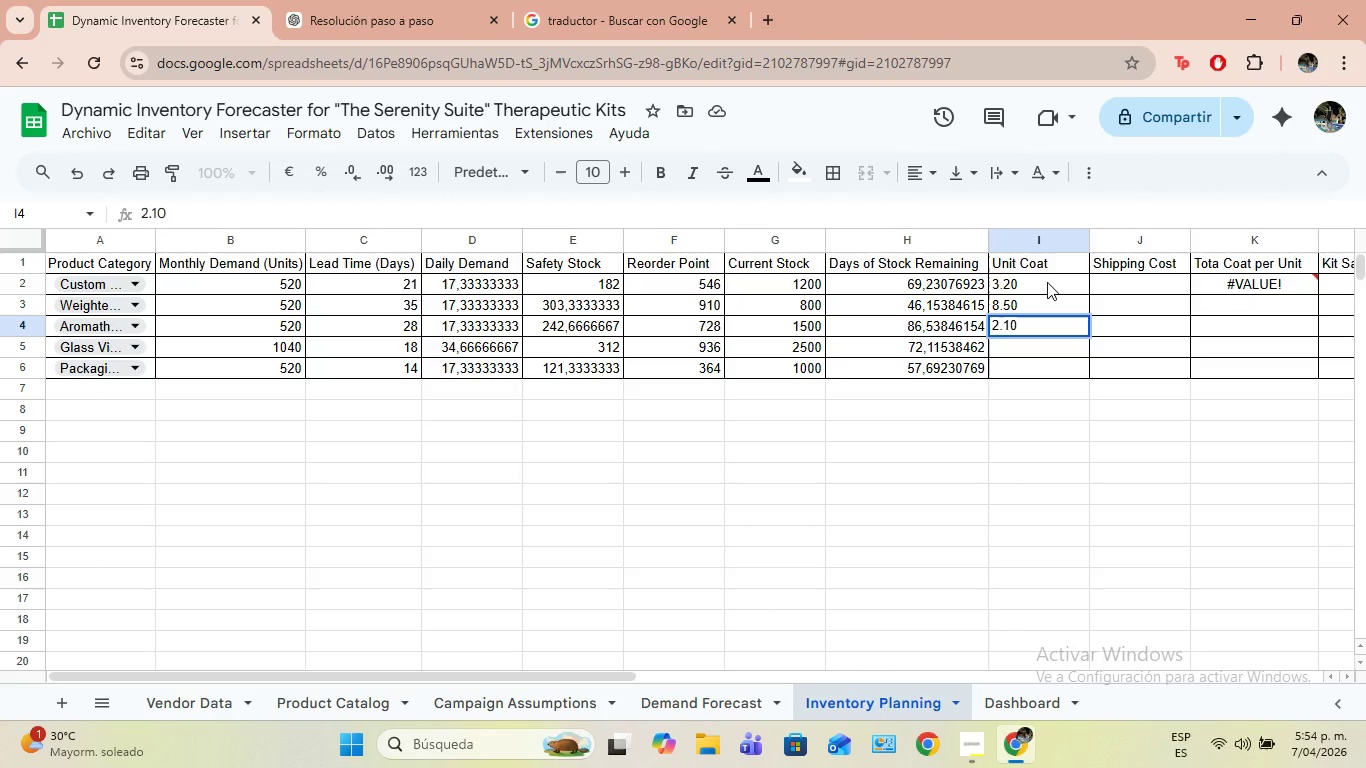 
key(Enter)
 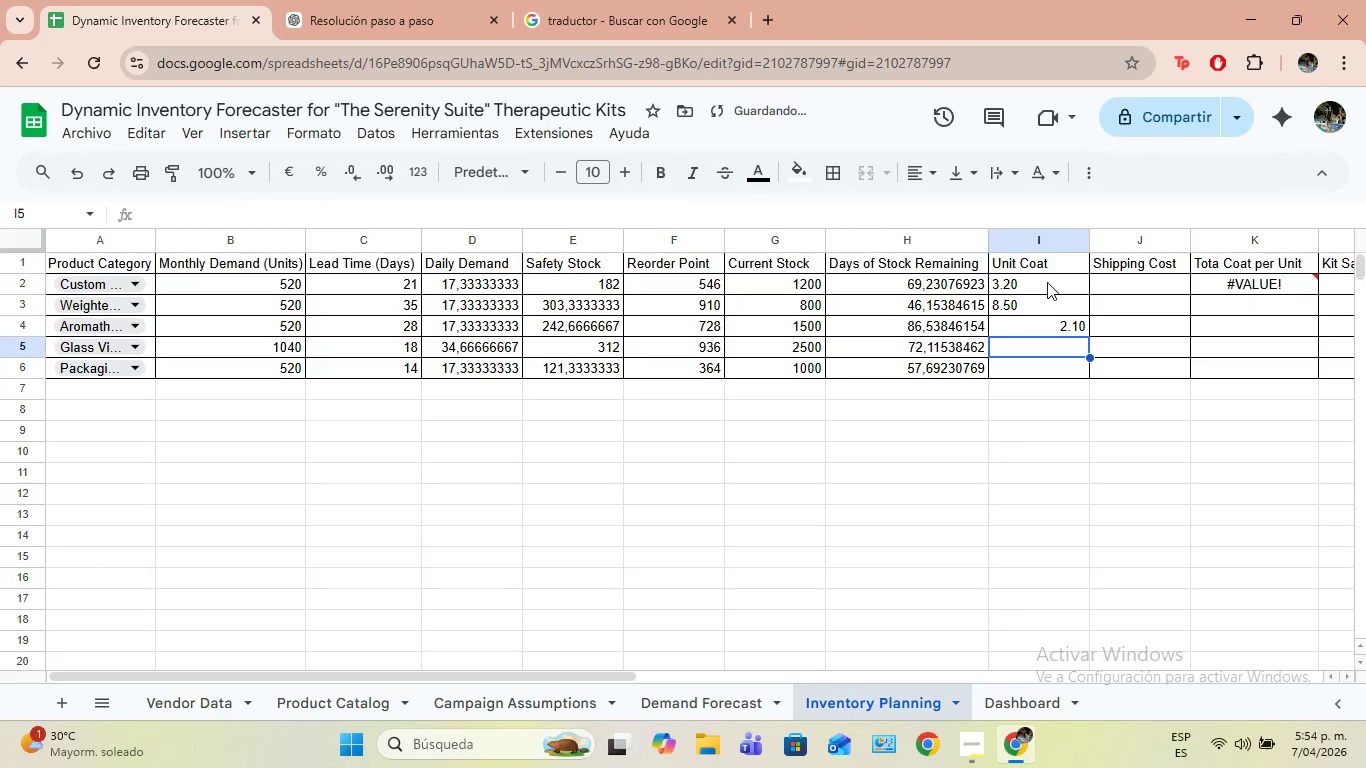 
type(0.60)
 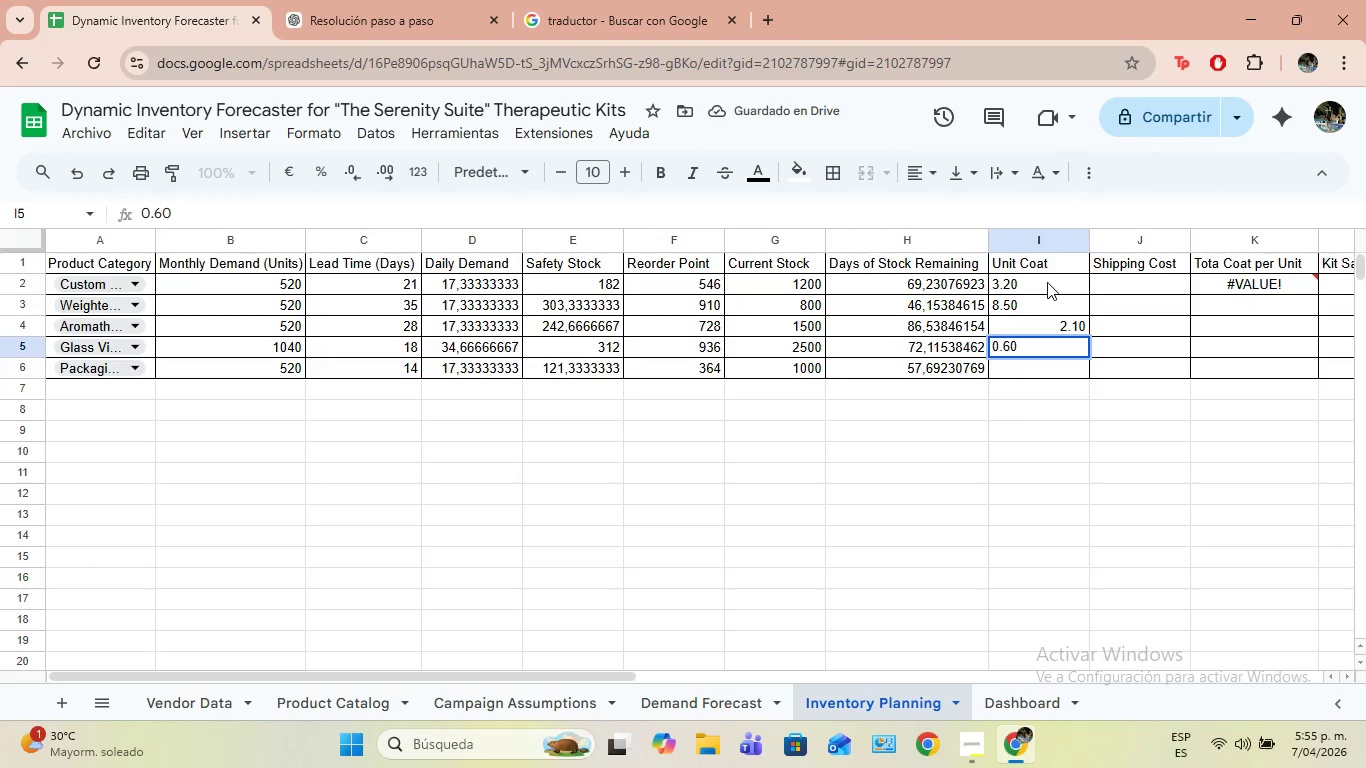 
key(Enter)
 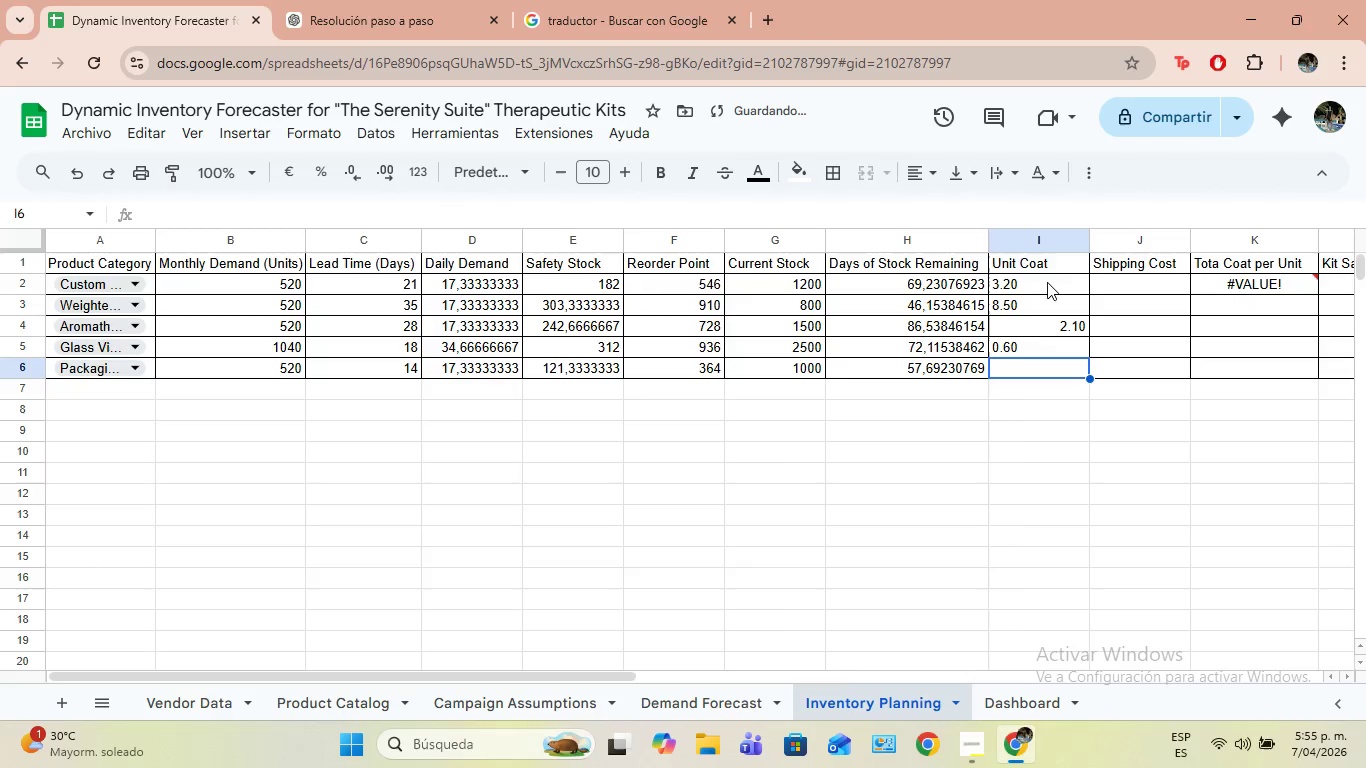 
type(1.40)
 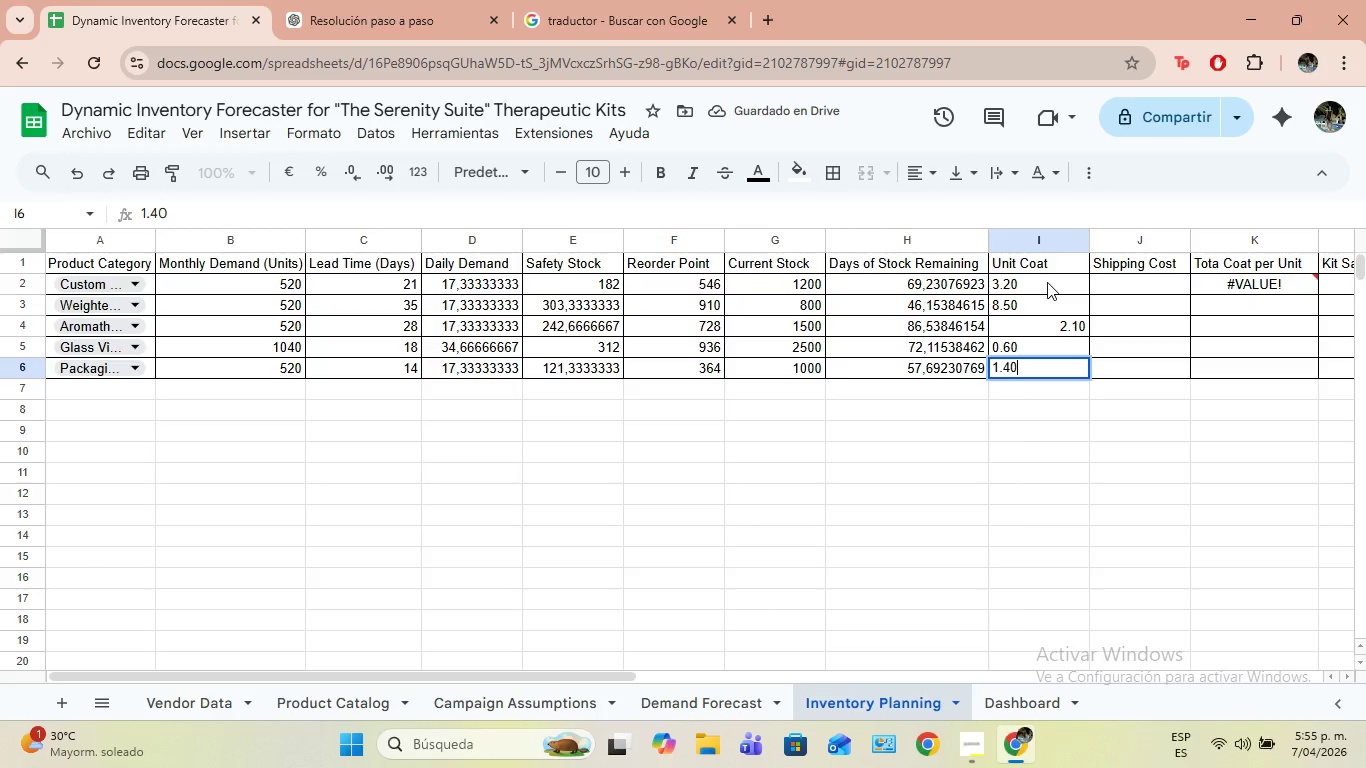 
key(Enter)
 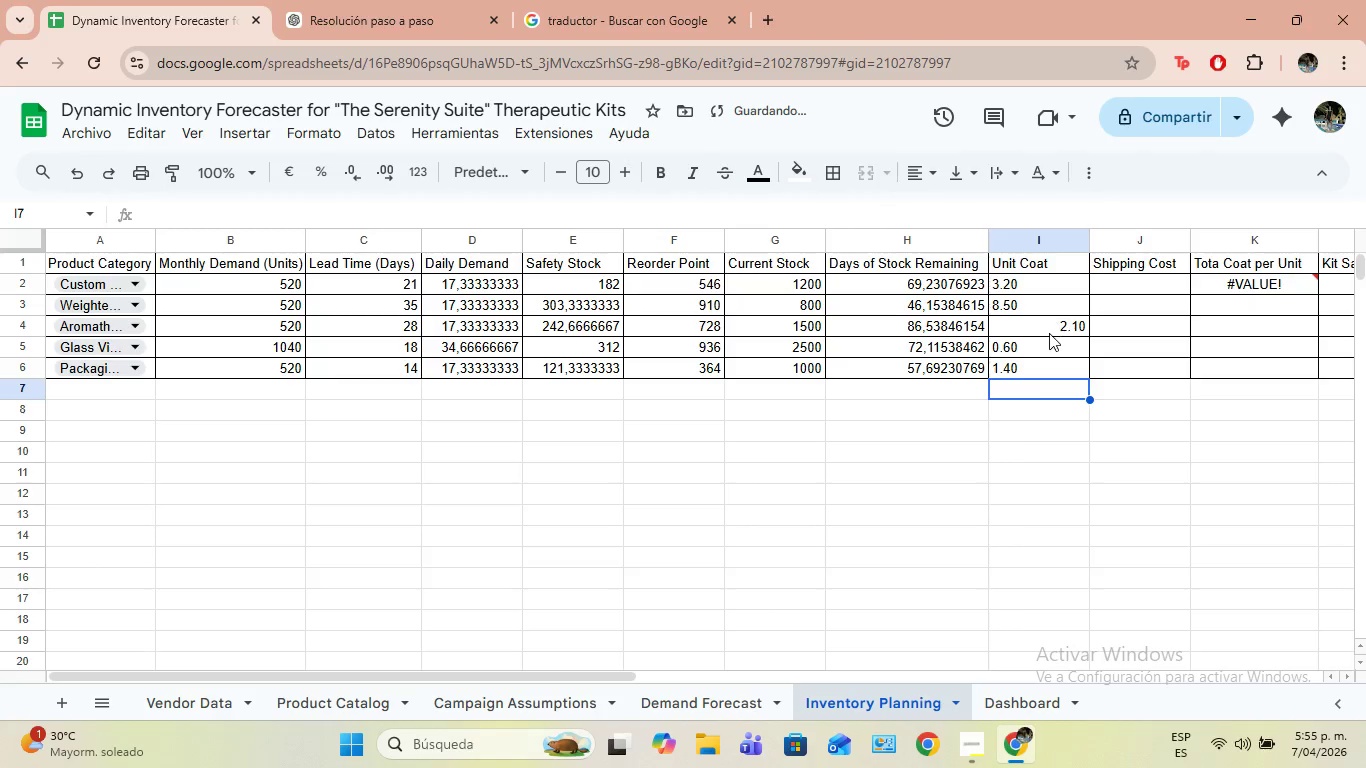 
left_click([1049, 334])
 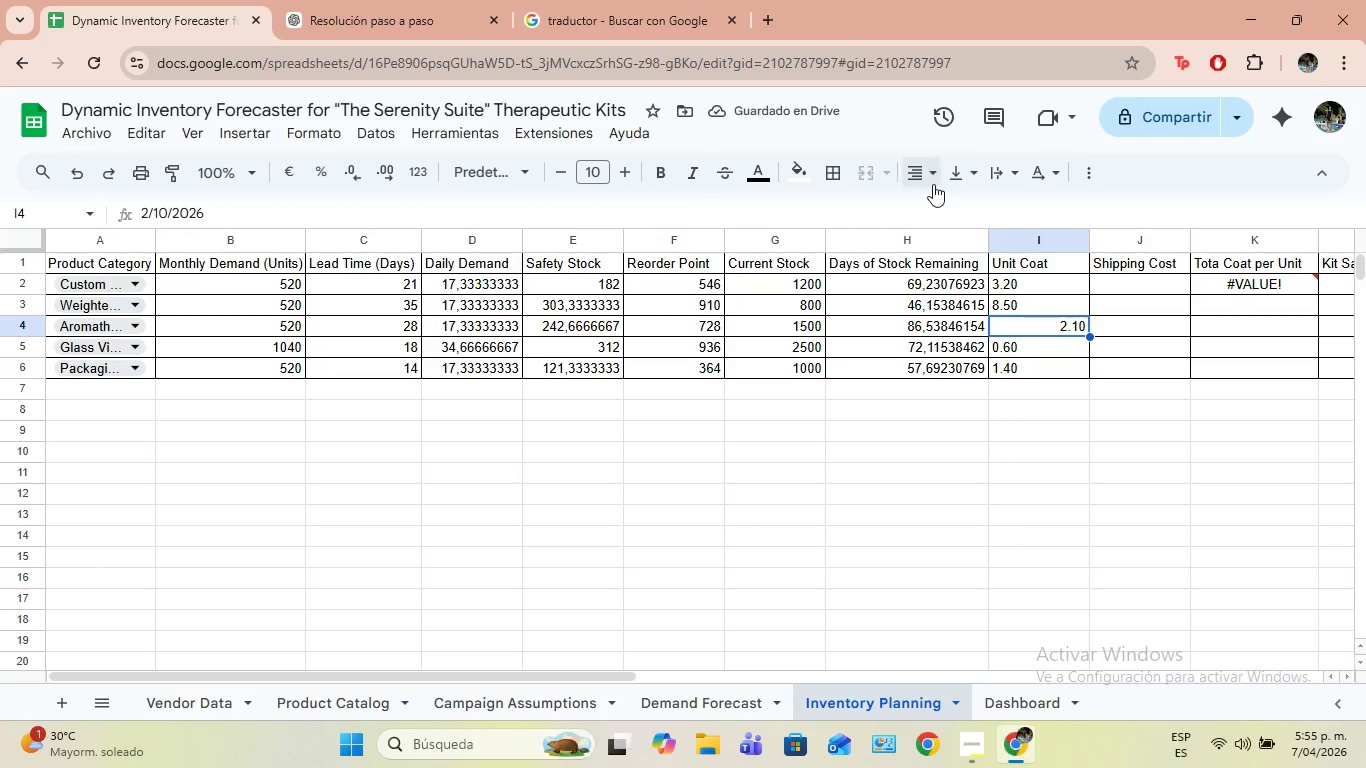 
left_click([933, 184])
 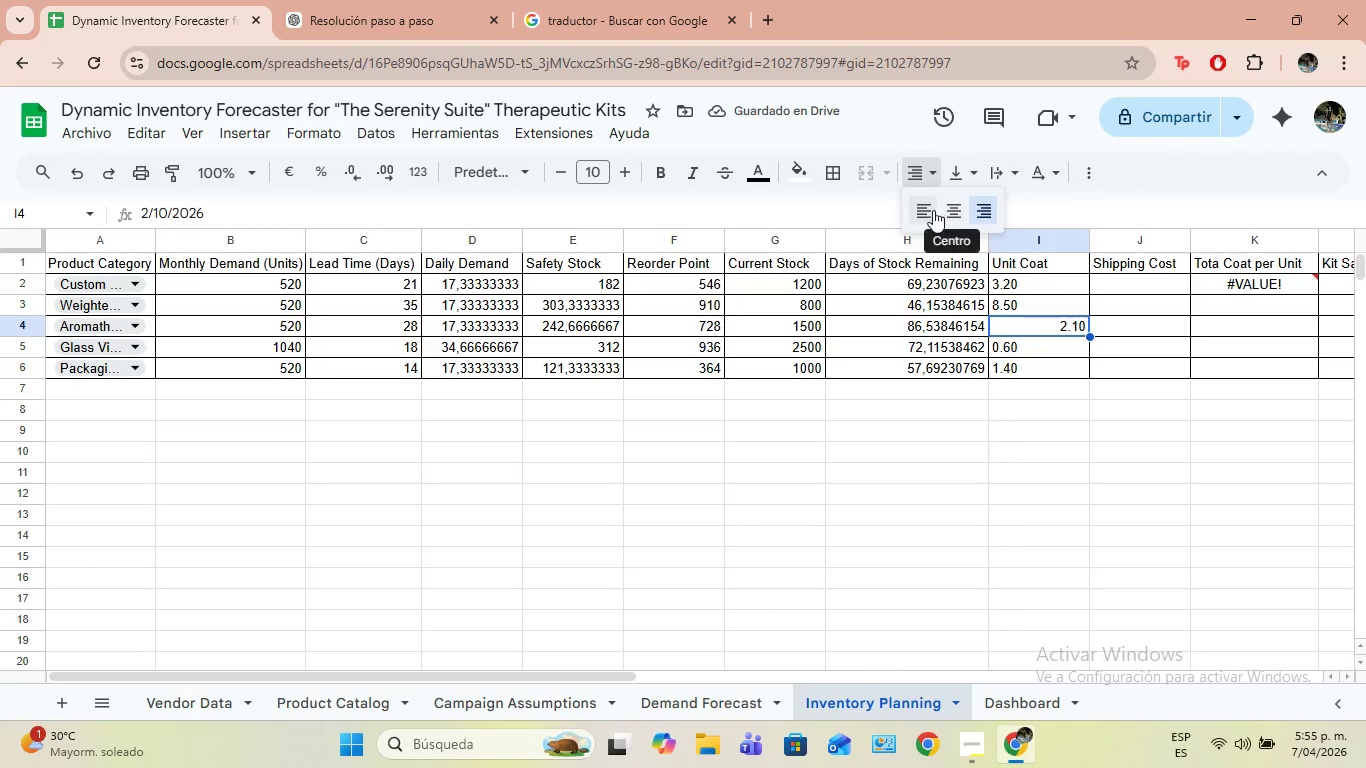 
left_click([932, 210])
 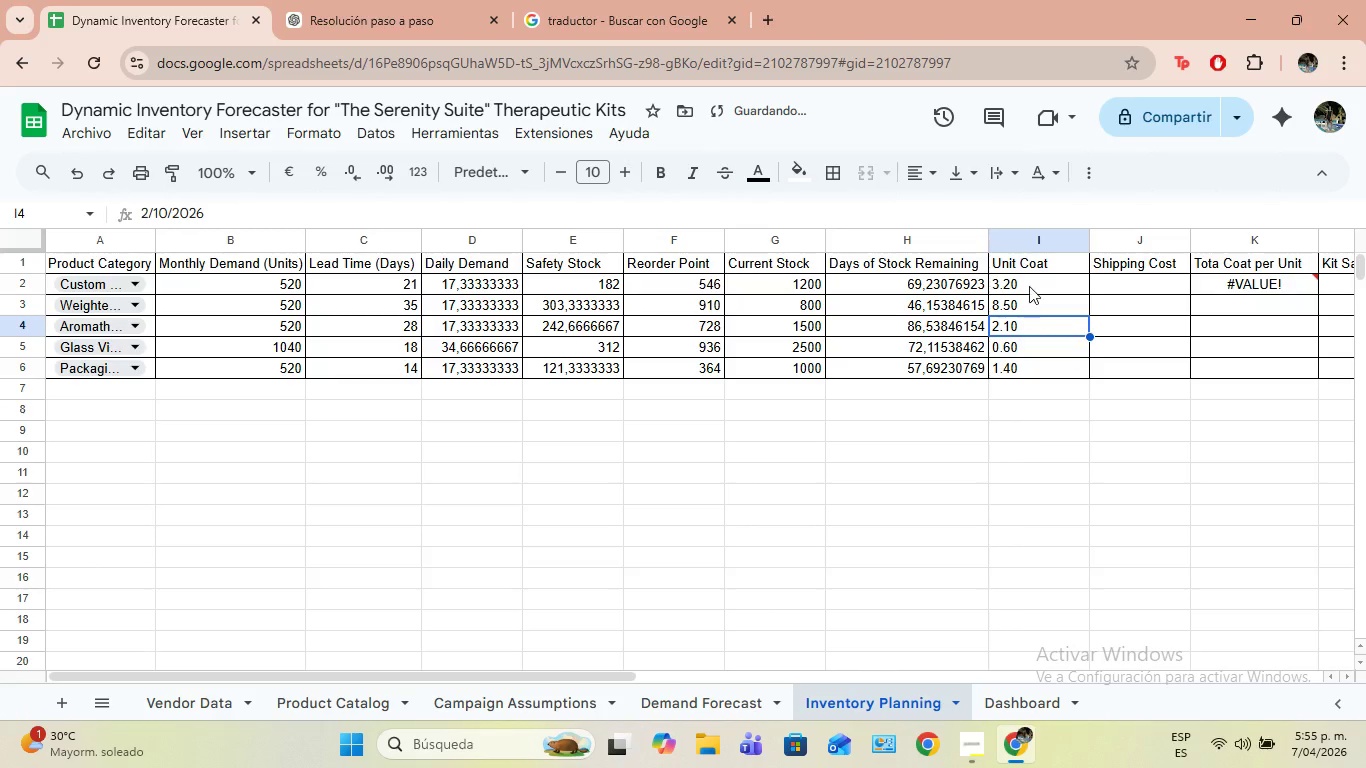 
left_click([1029, 286])
 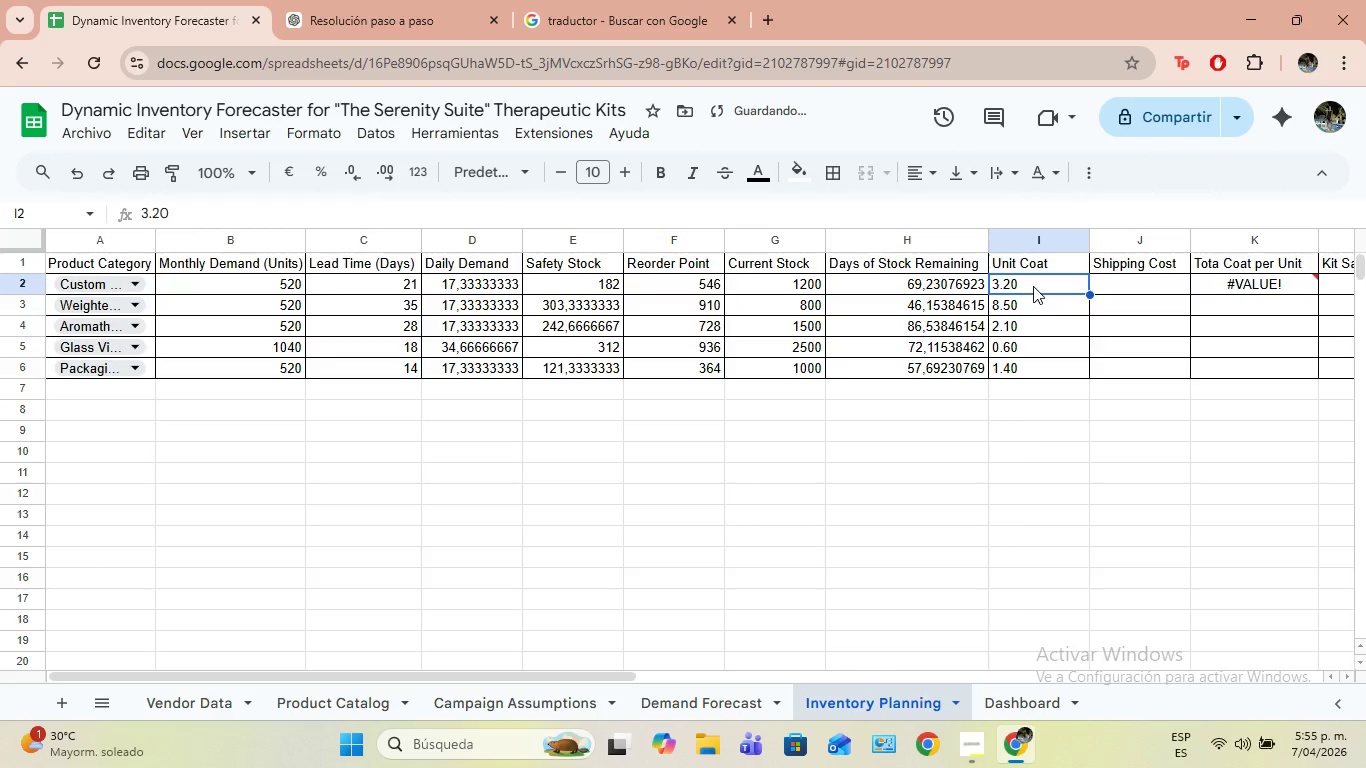 
left_click_drag(start_coordinate=[1033, 287], to_coordinate=[1030, 360])
 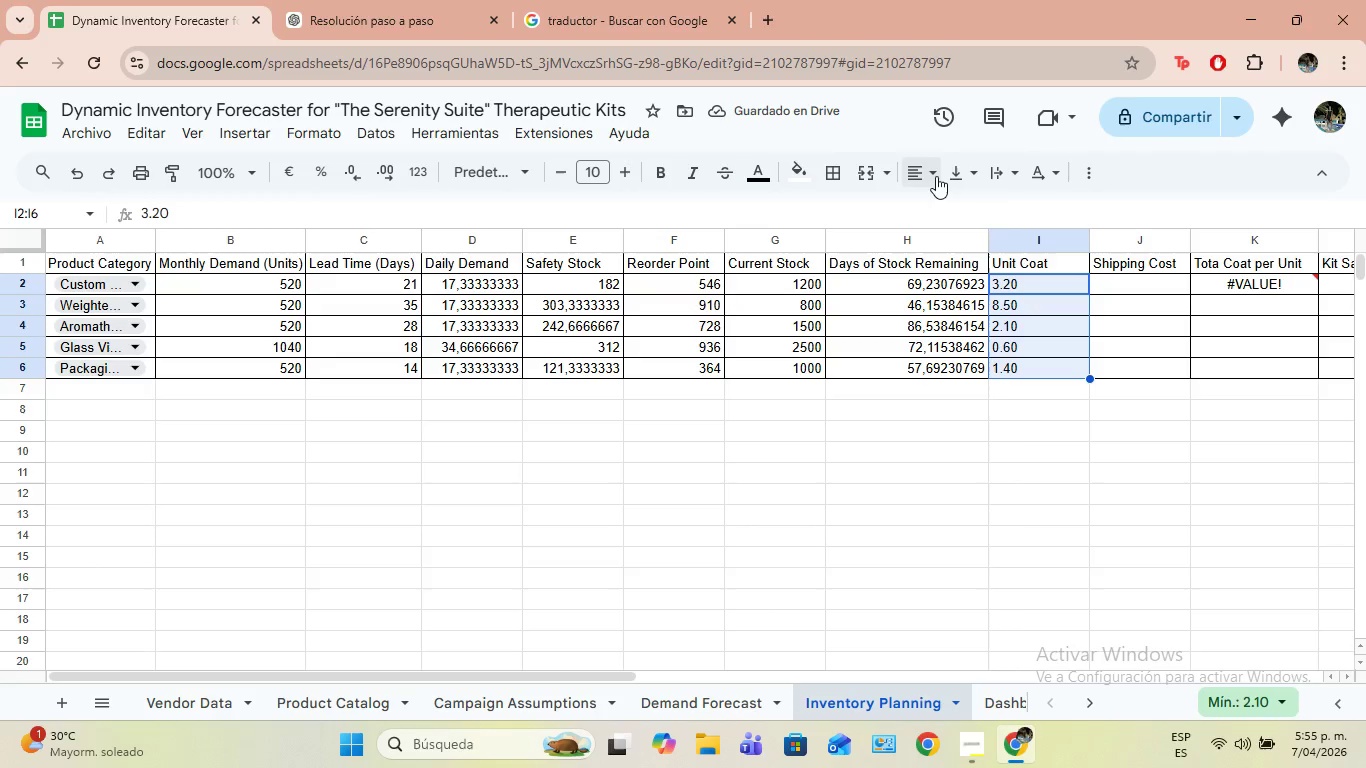 
left_click([936, 176])
 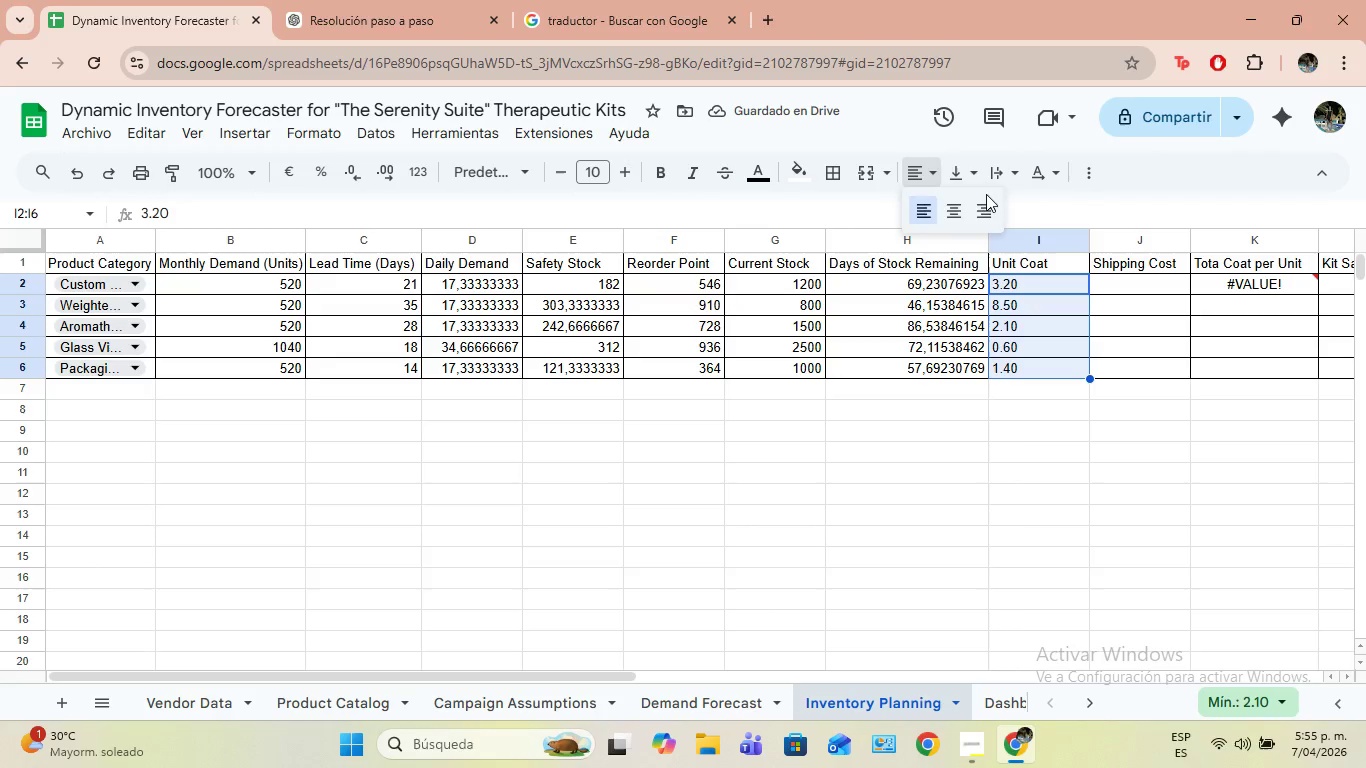 
left_click([986, 194])
 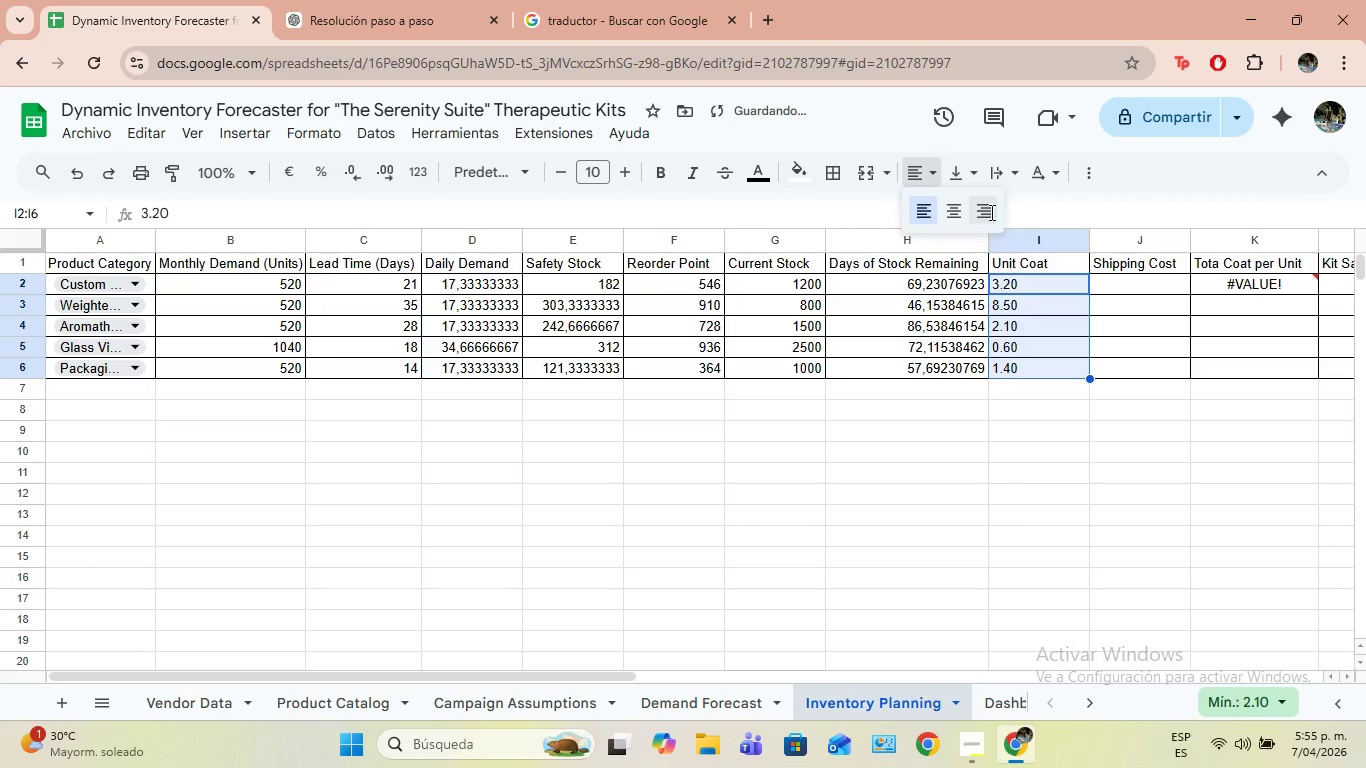 
double_click([1105, 372])
 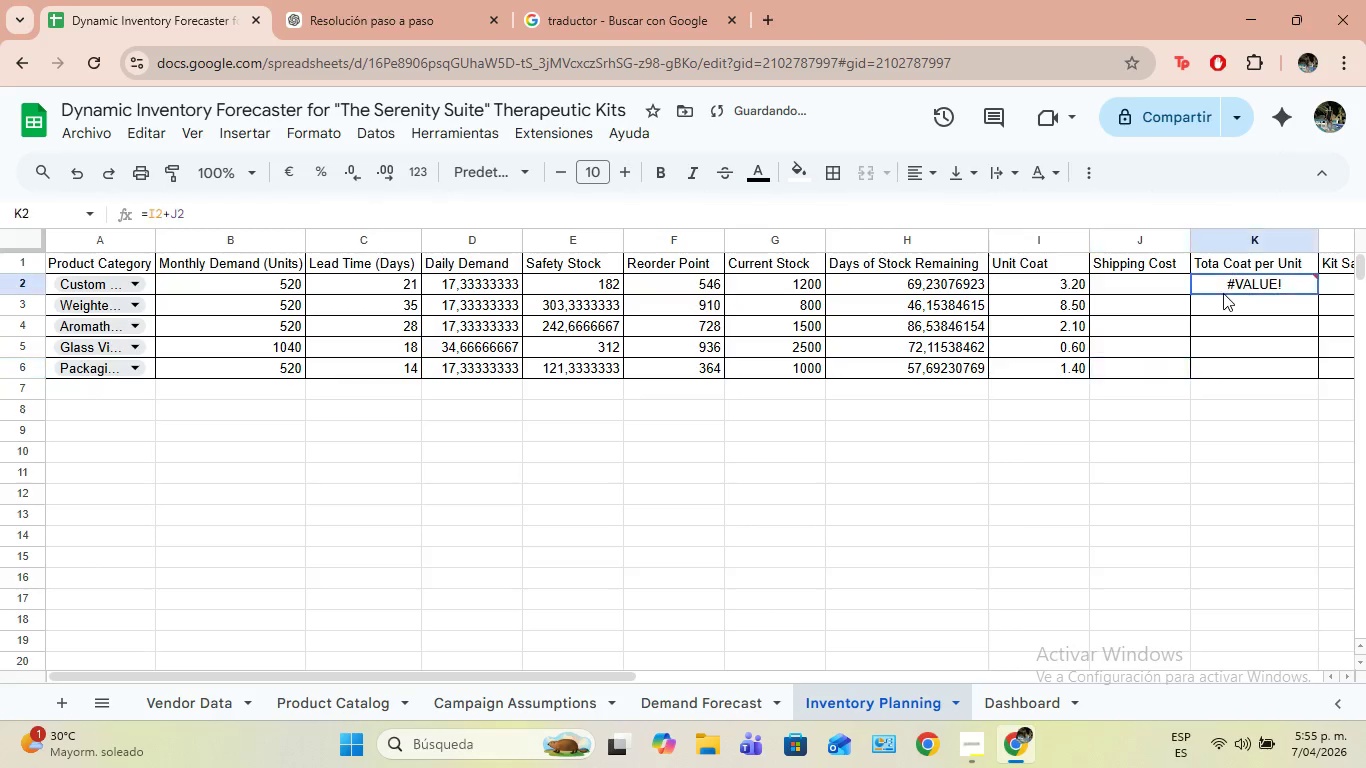 
double_click([1223, 293])
 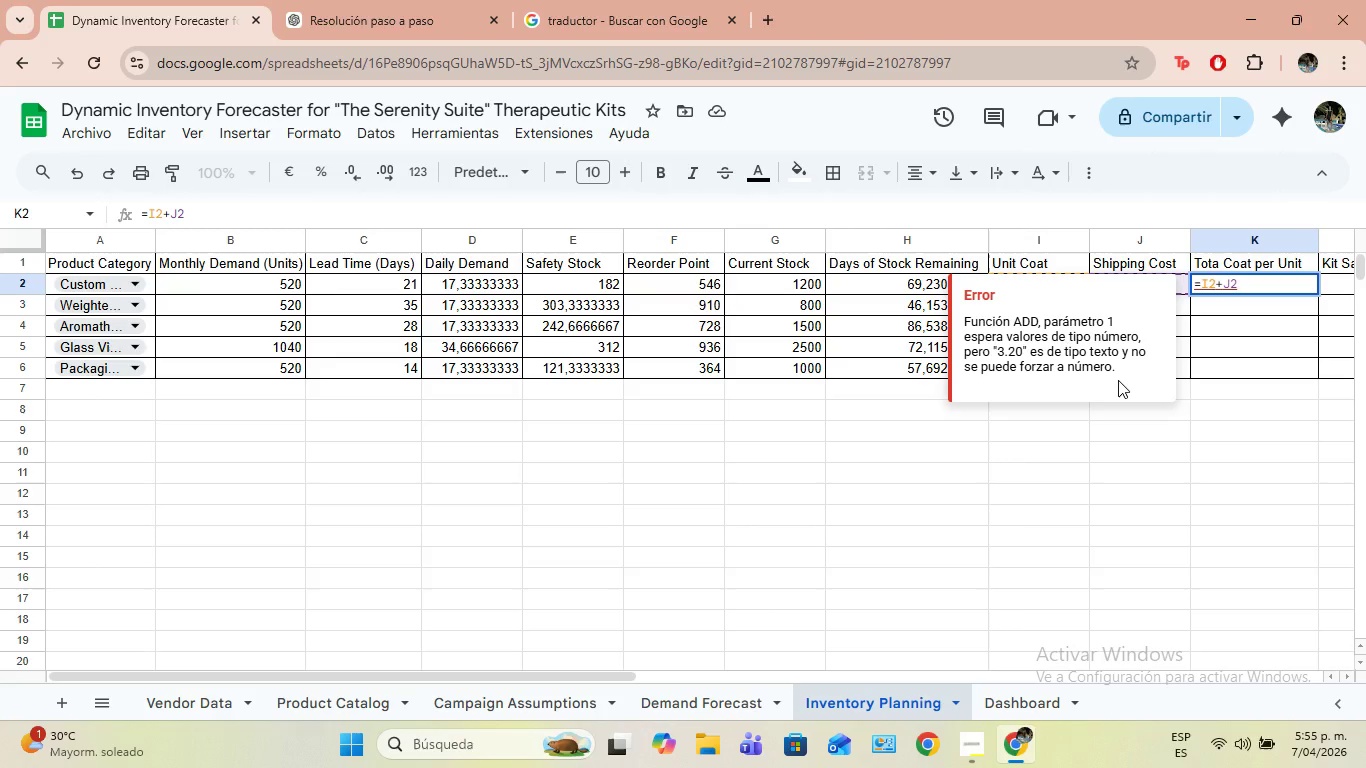 
wait(15.39)
 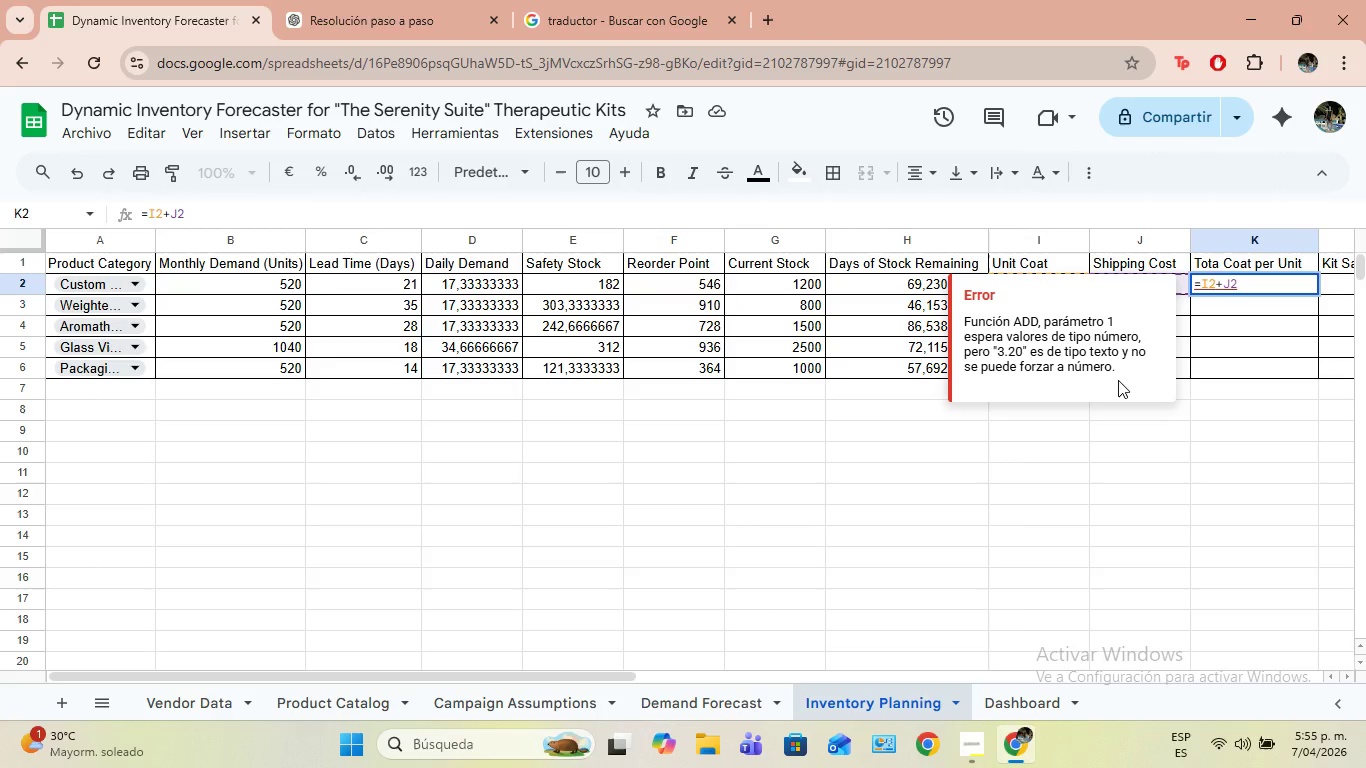 
key(Enter)
 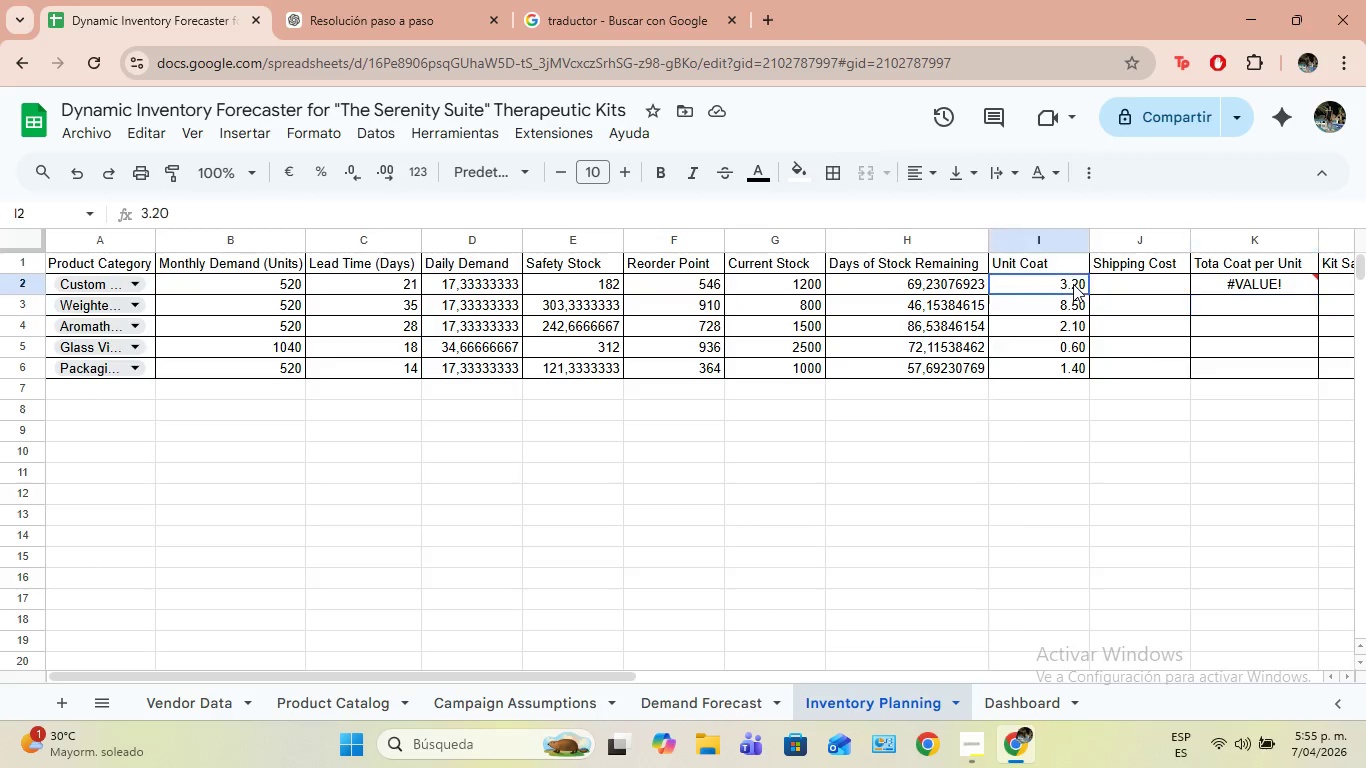 
double_click([1073, 284])
 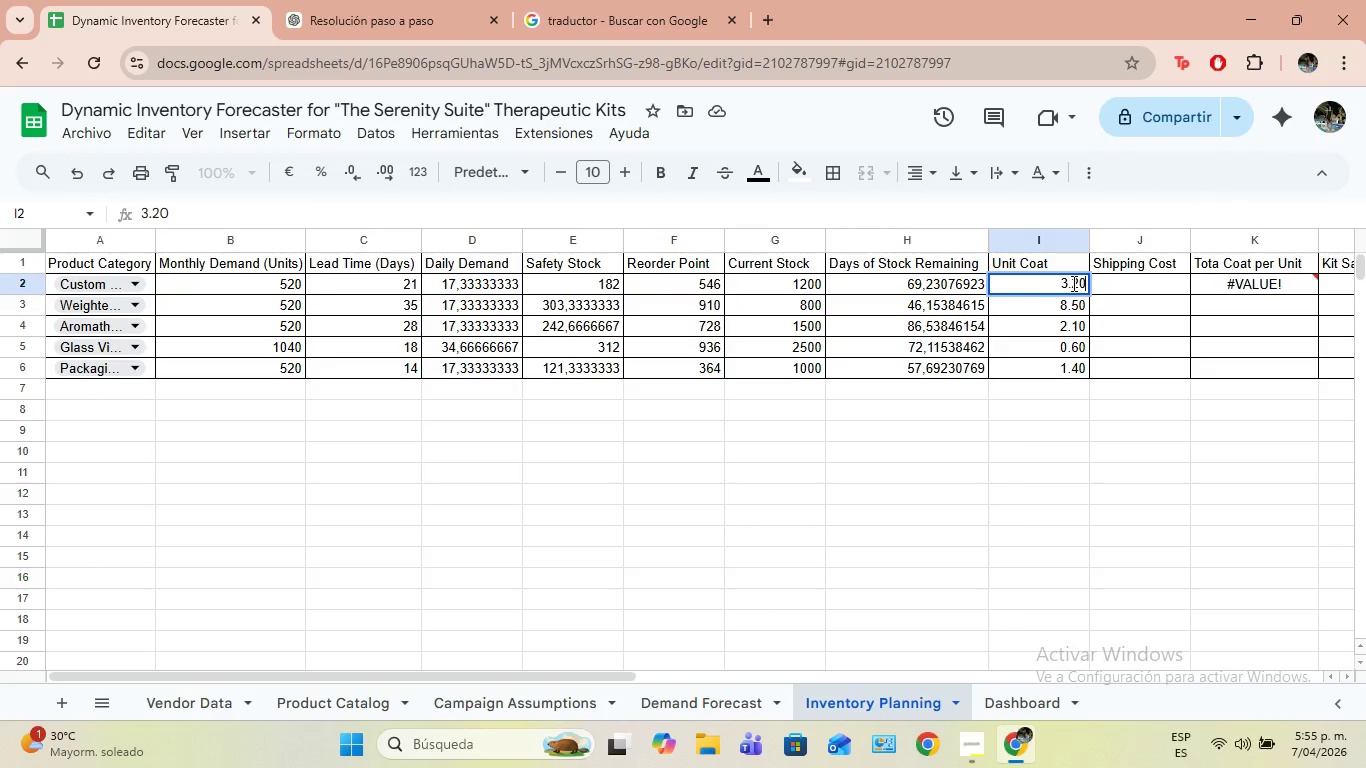 
key(Enter)
 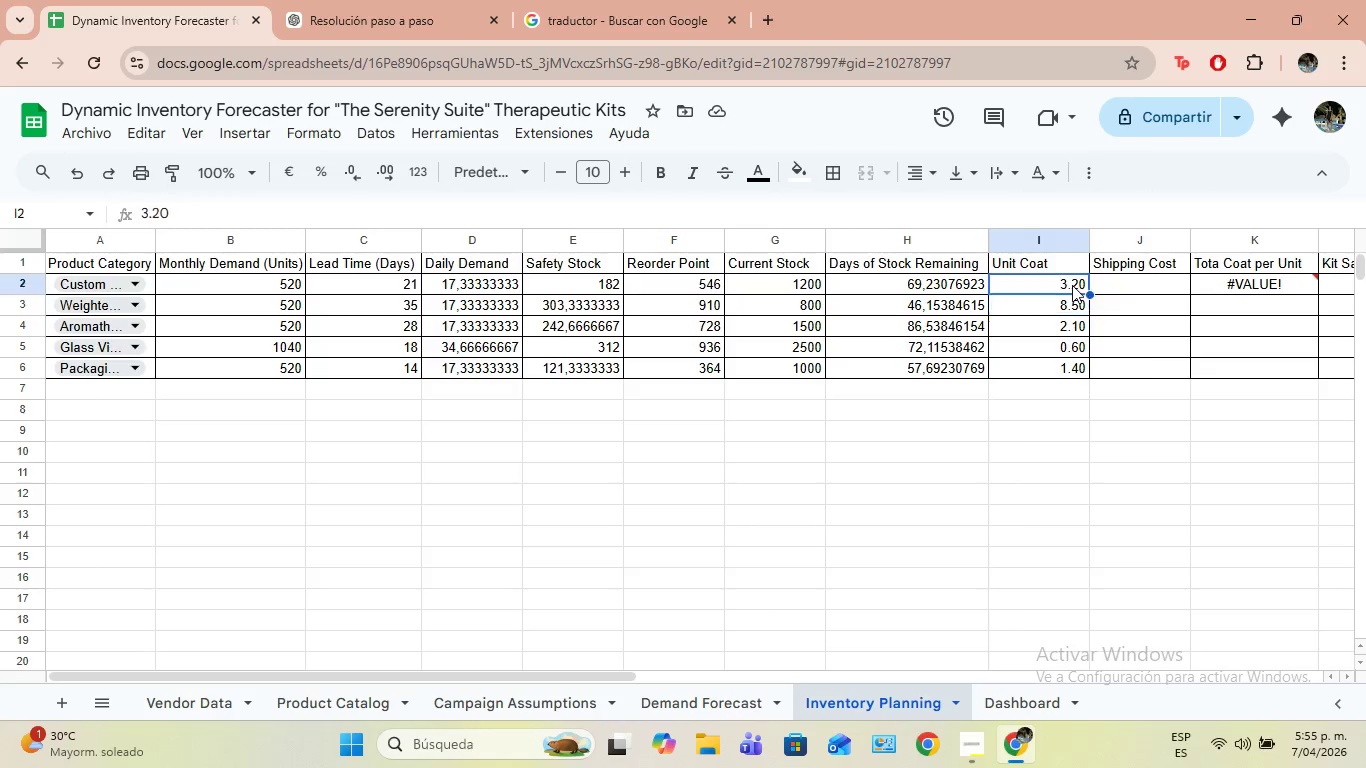 
double_click([1072, 285])
 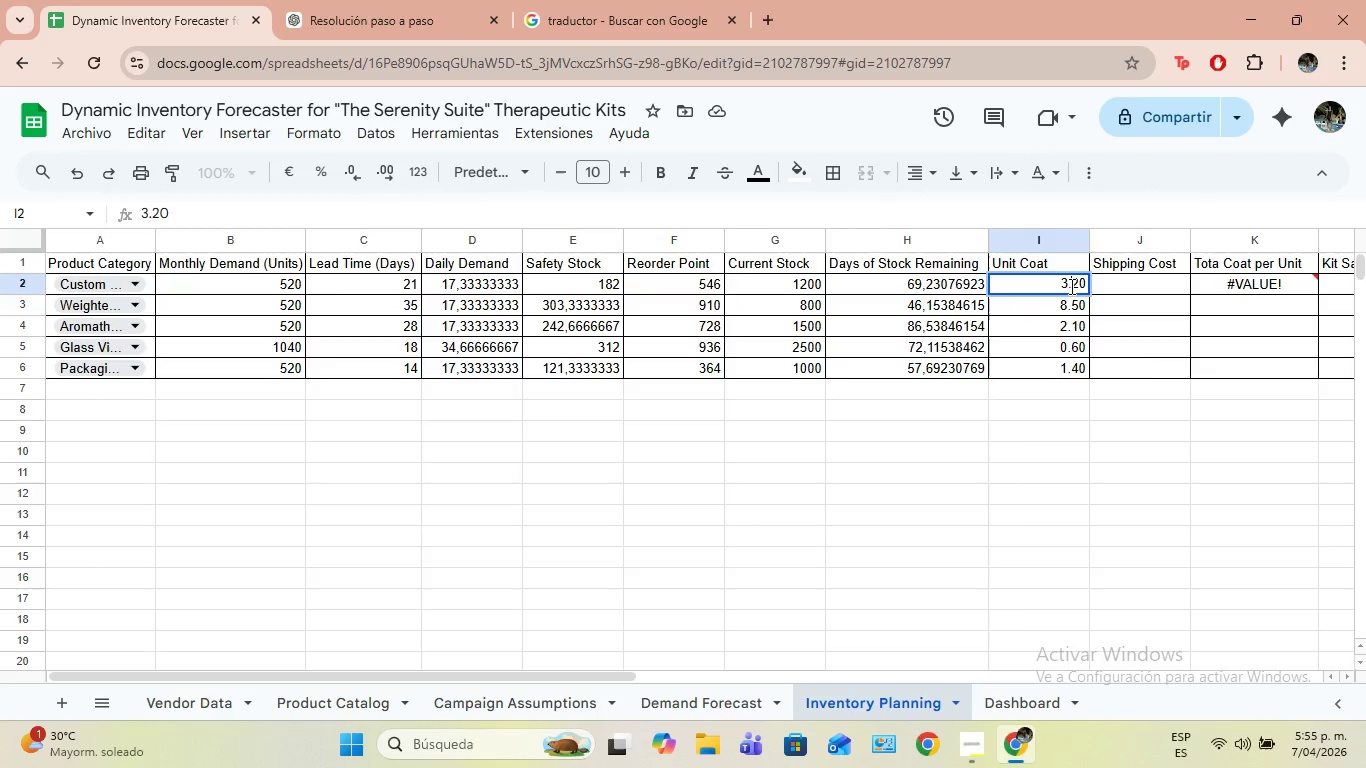 
left_click([1070, 286])
 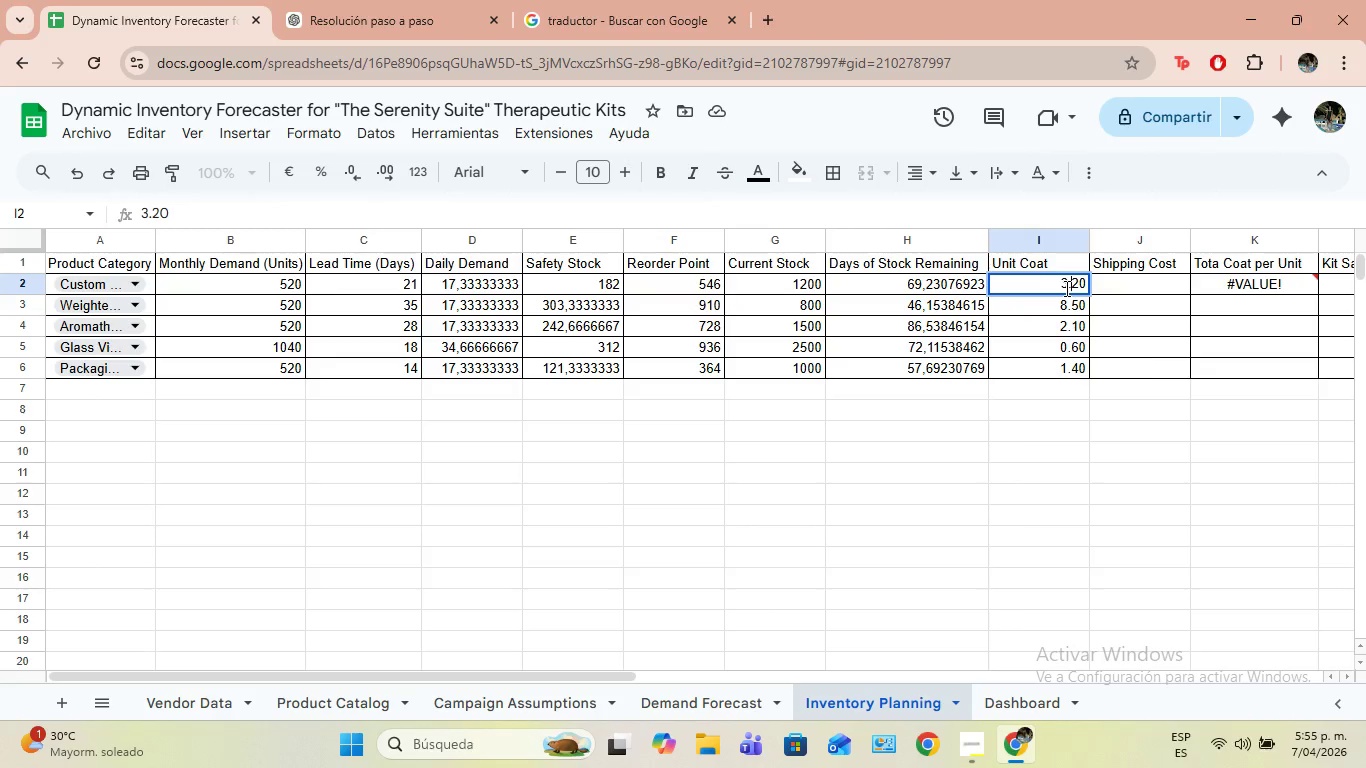 
key(Backspace)
 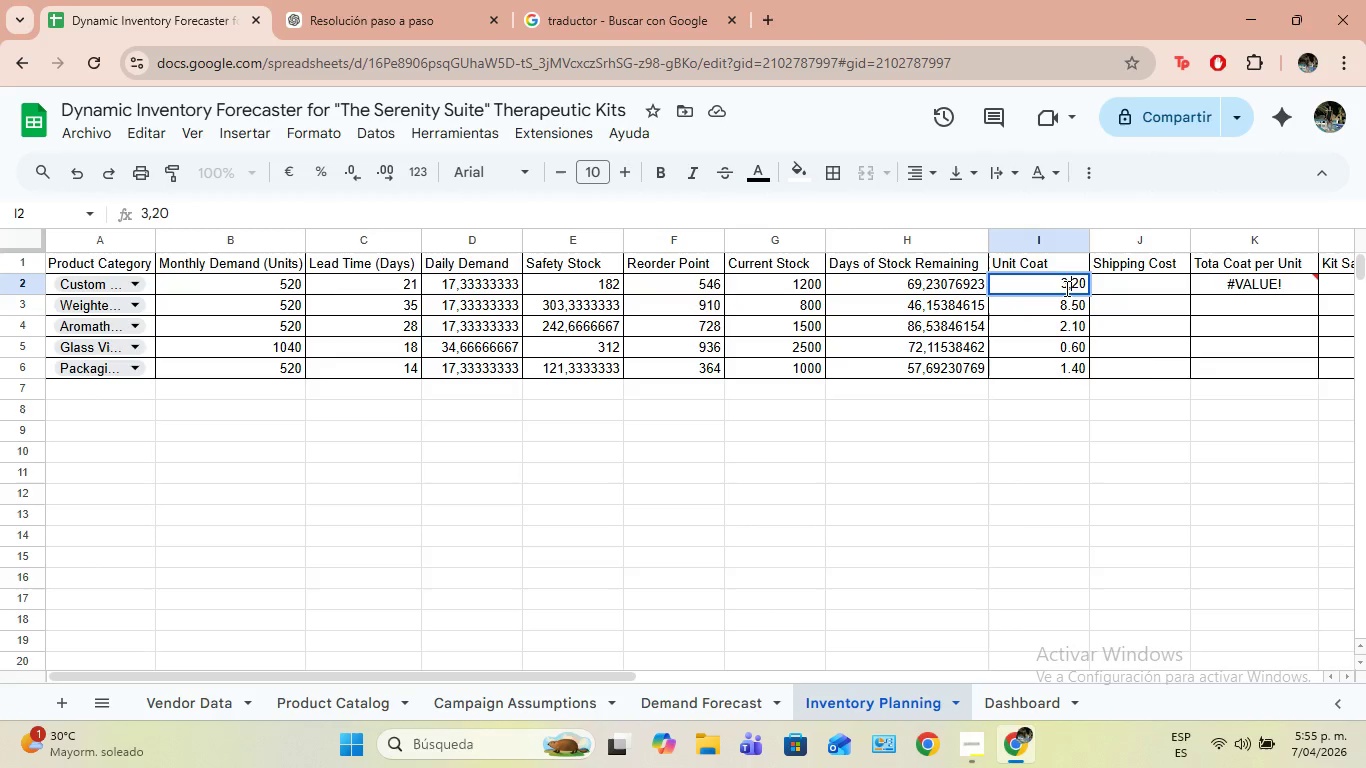 
key(Comma)
 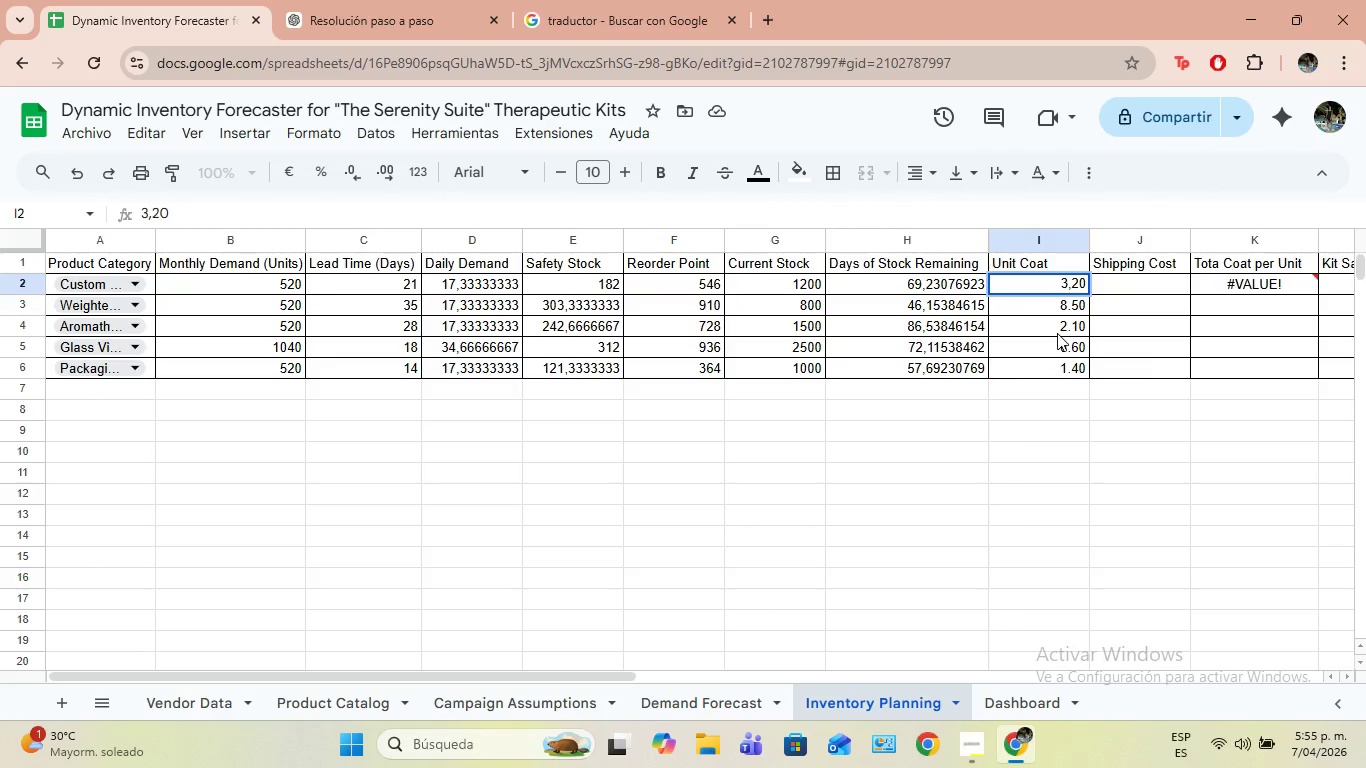 
left_click([1057, 333])
 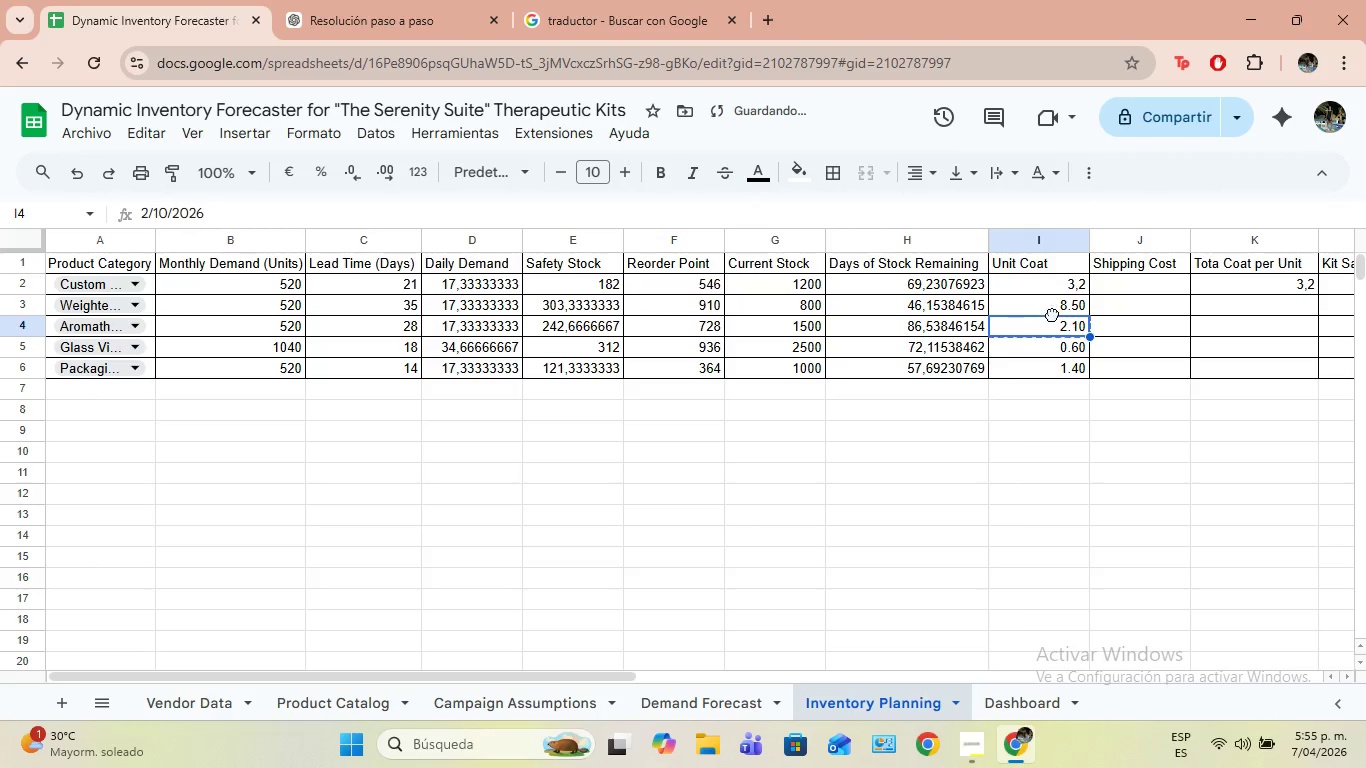 
double_click([1052, 314])
 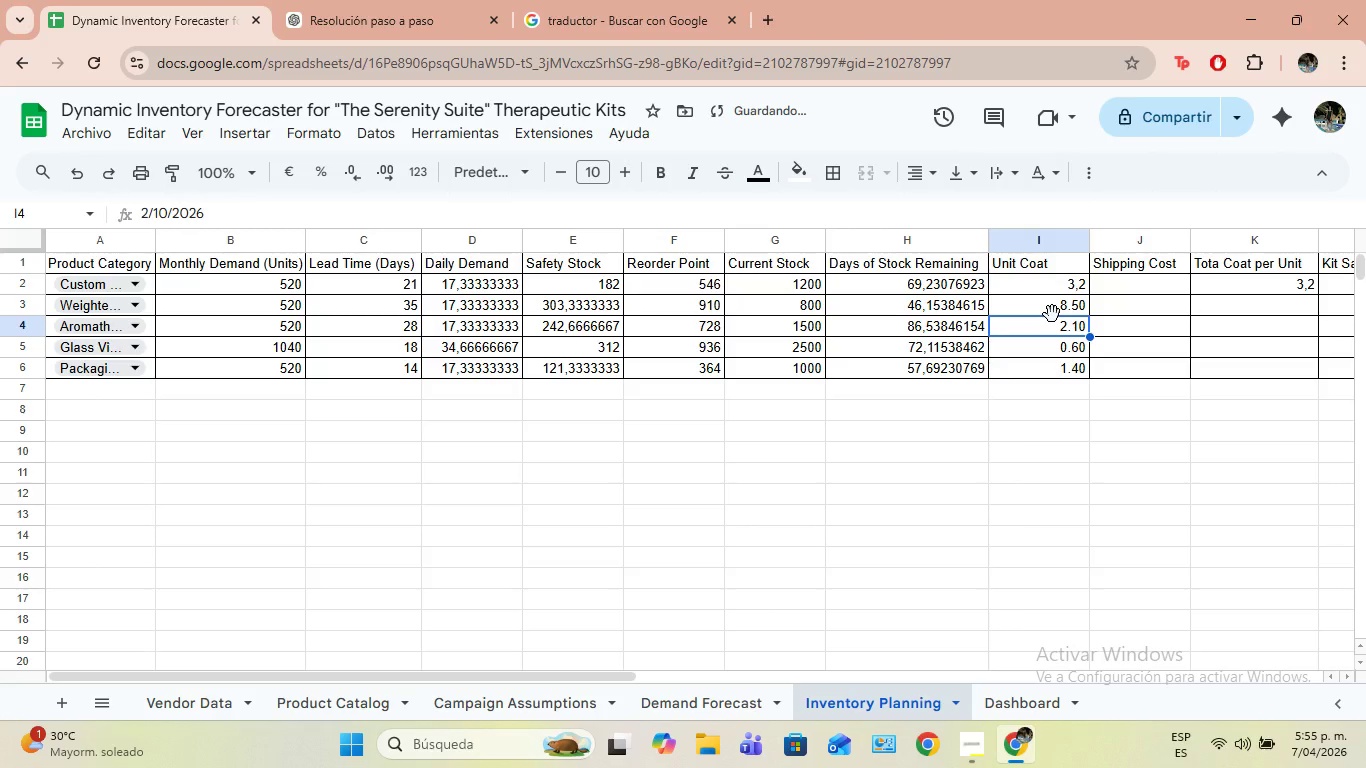 
double_click([1078, 312])
 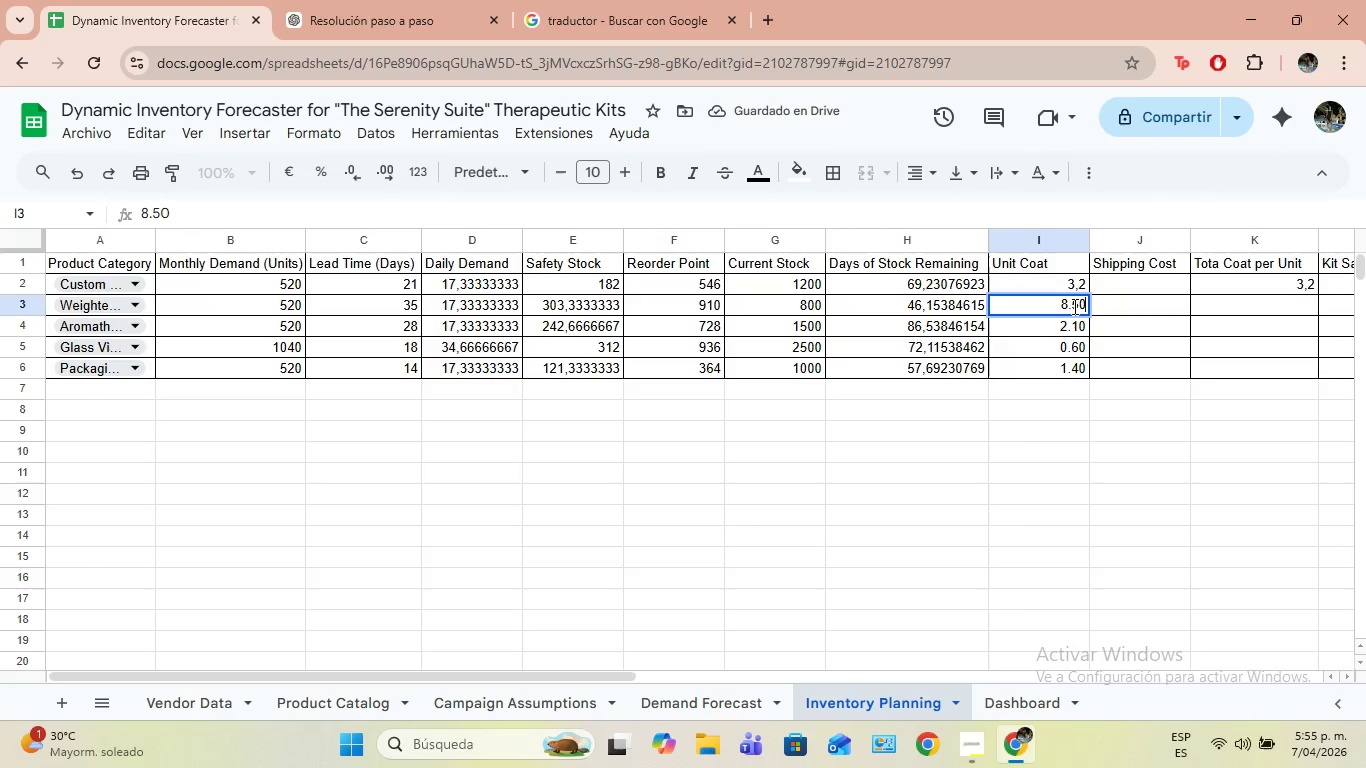 
left_click([1073, 305])
 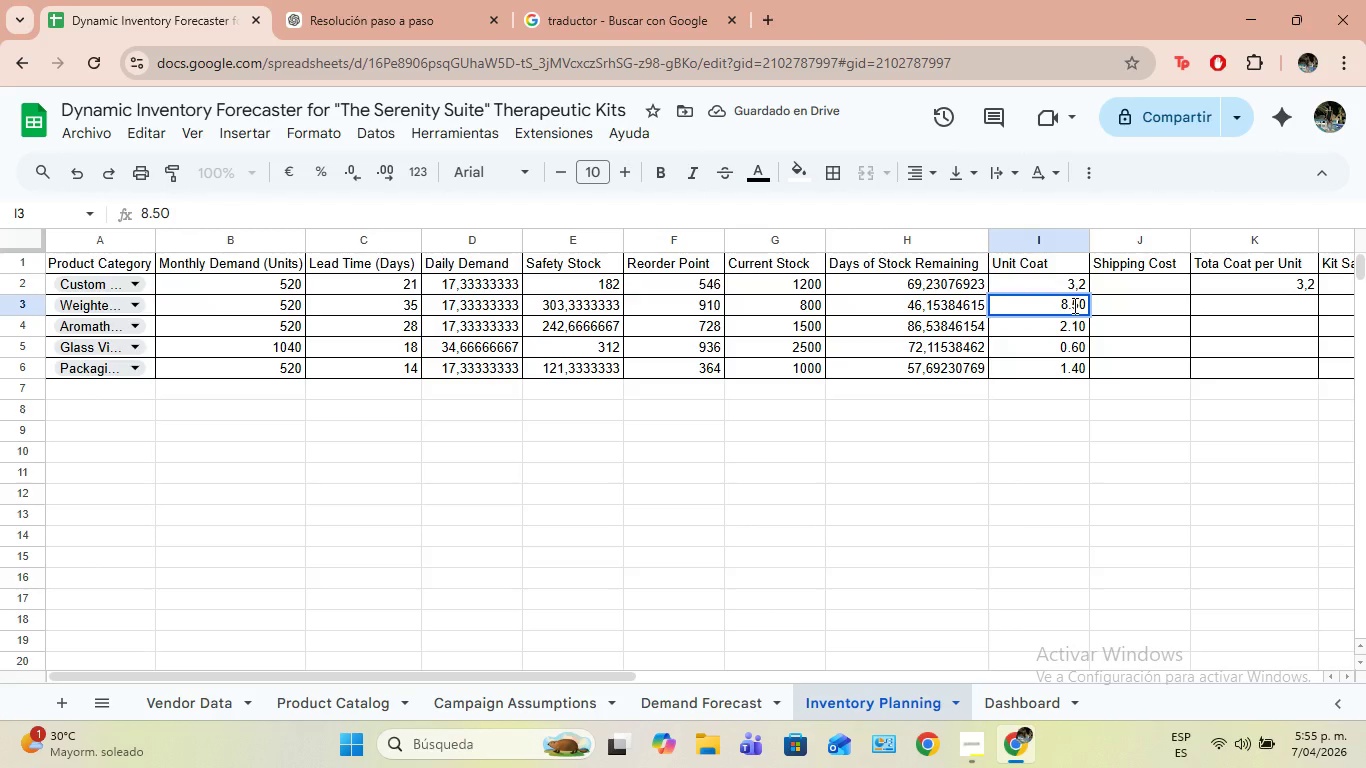 
key(Backspace)
 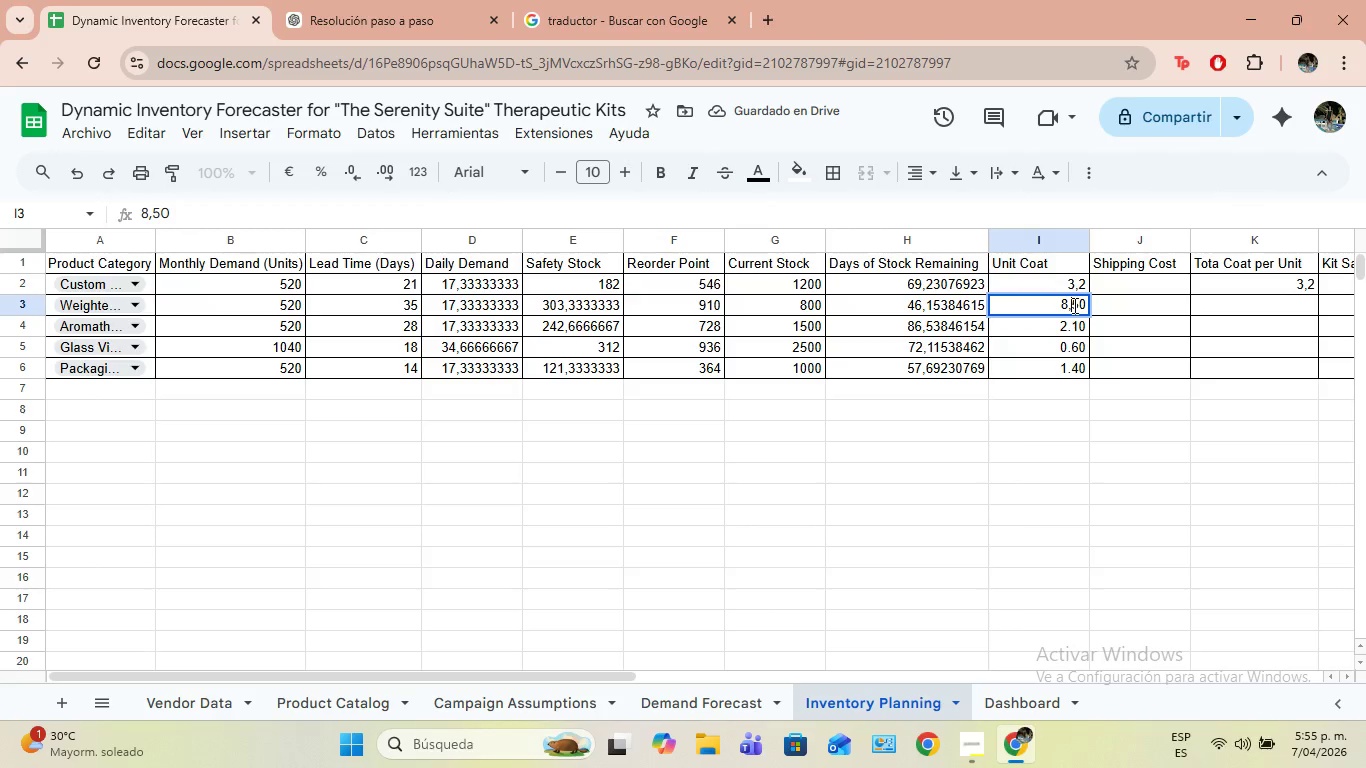 
key(Comma)
 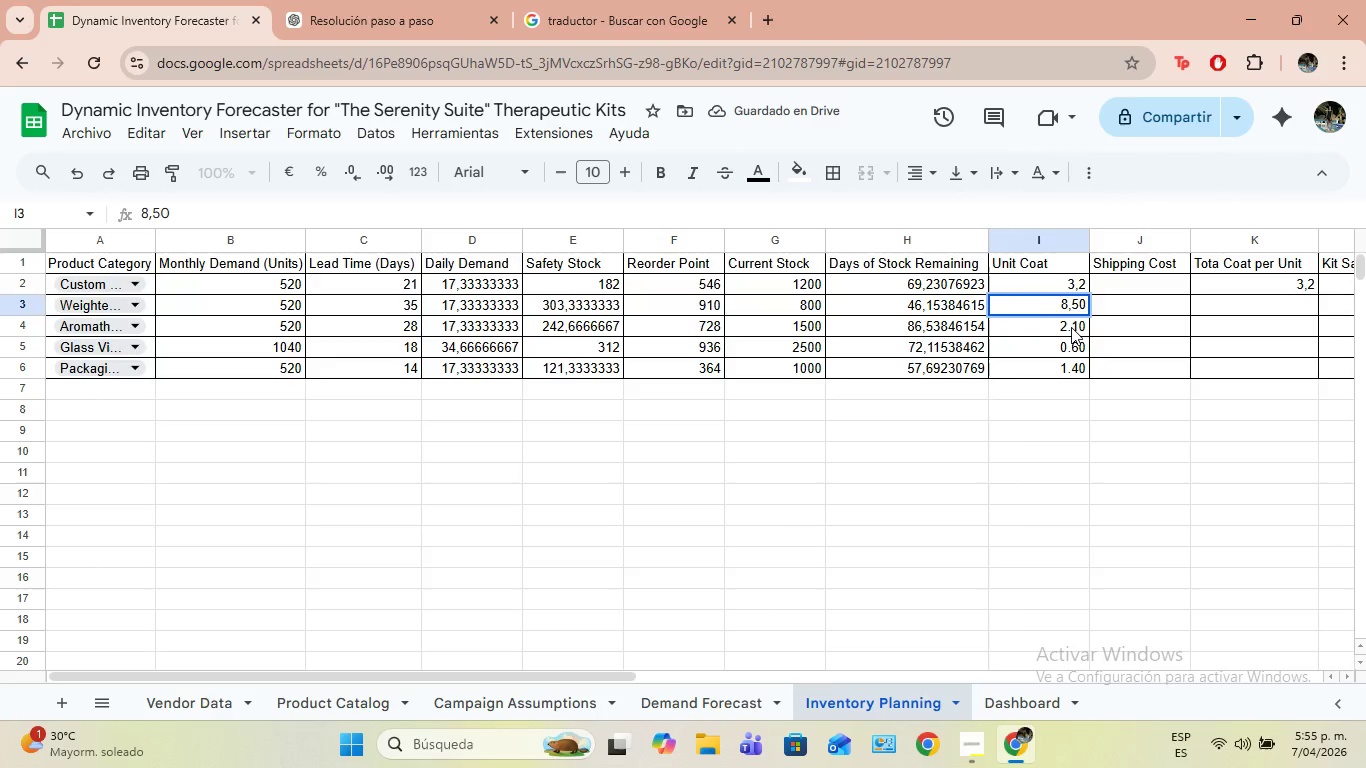 
double_click([1071, 327])
 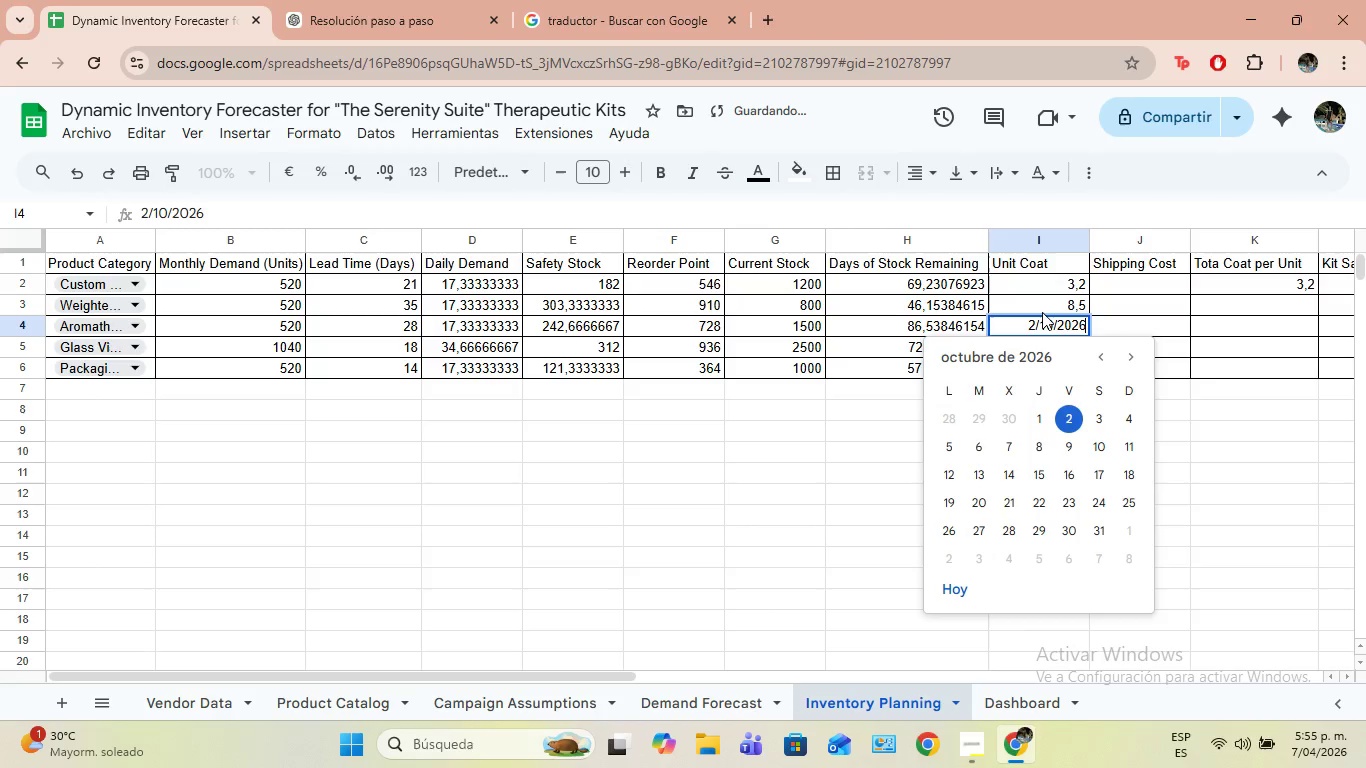 
left_click([1051, 308])
 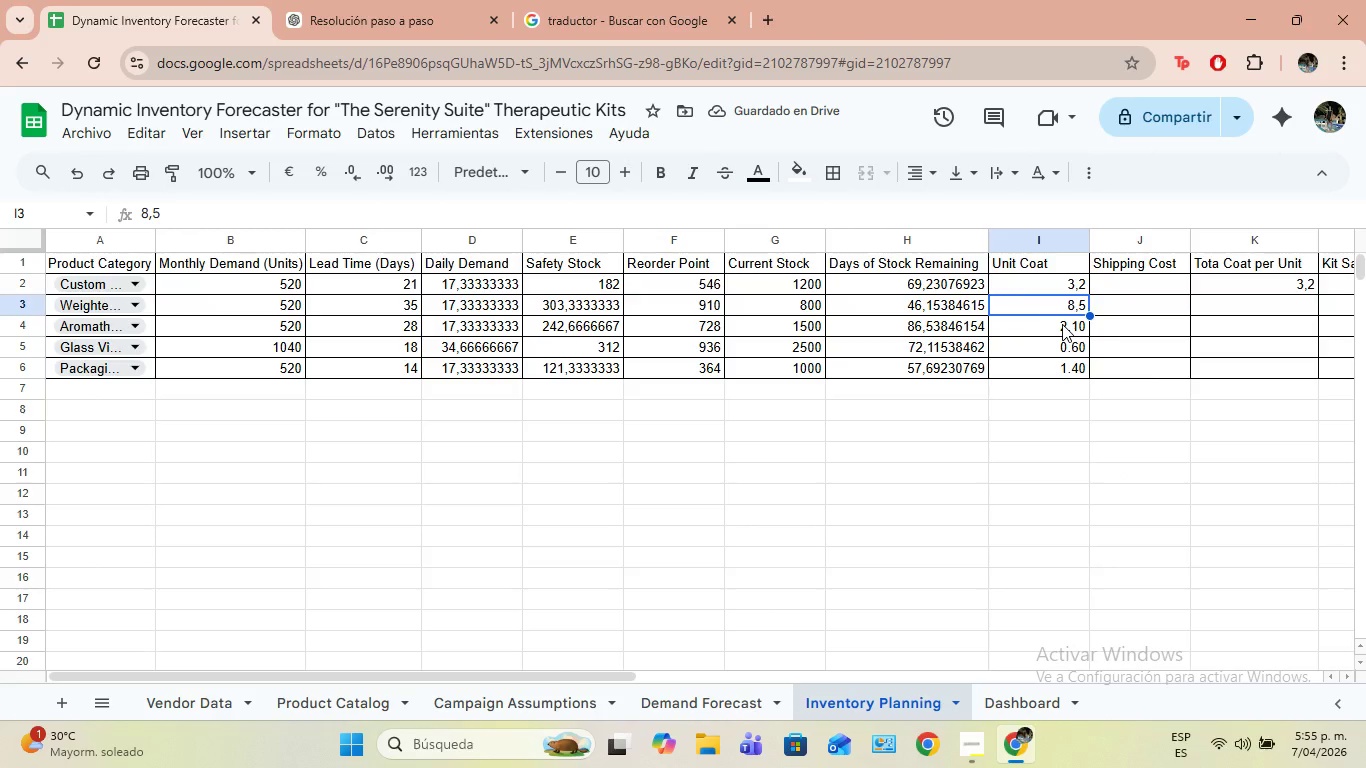 
left_click([1062, 324])
 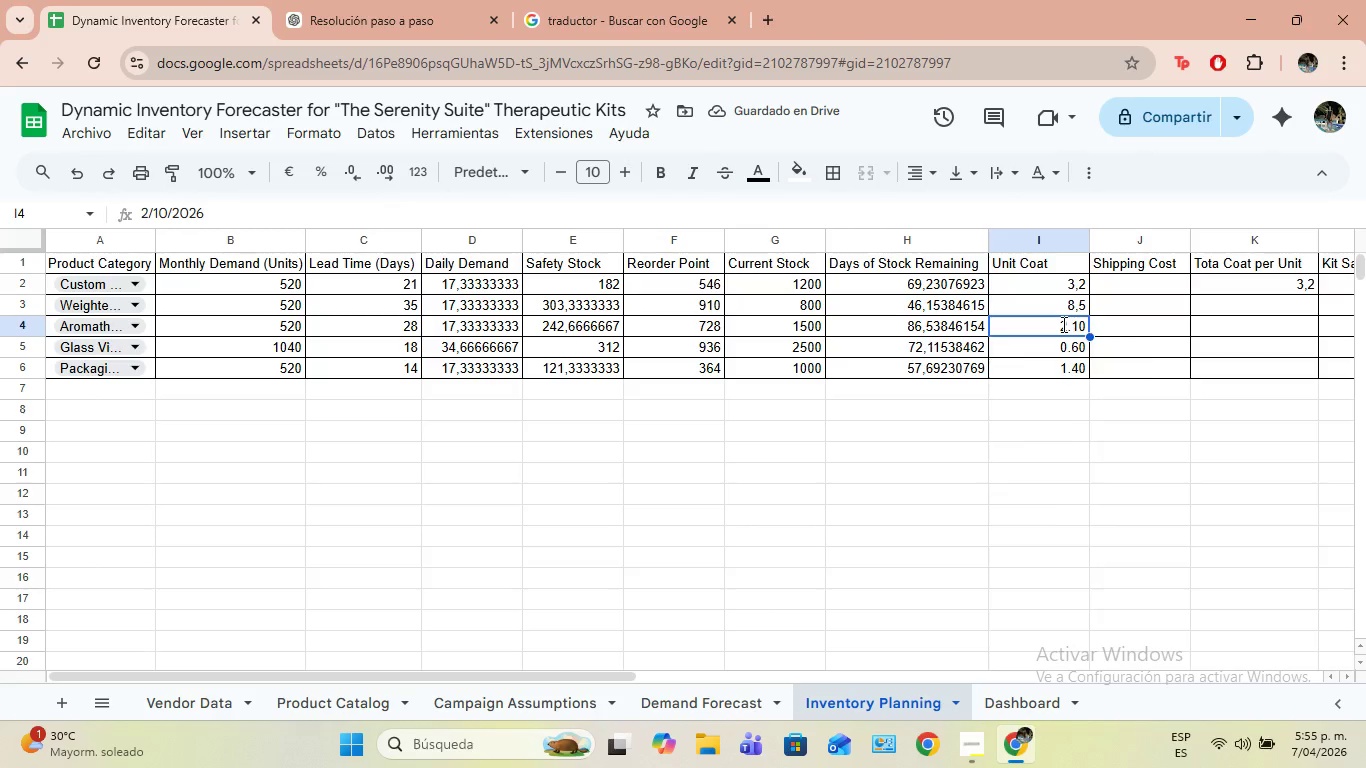 
double_click([1062, 324])
 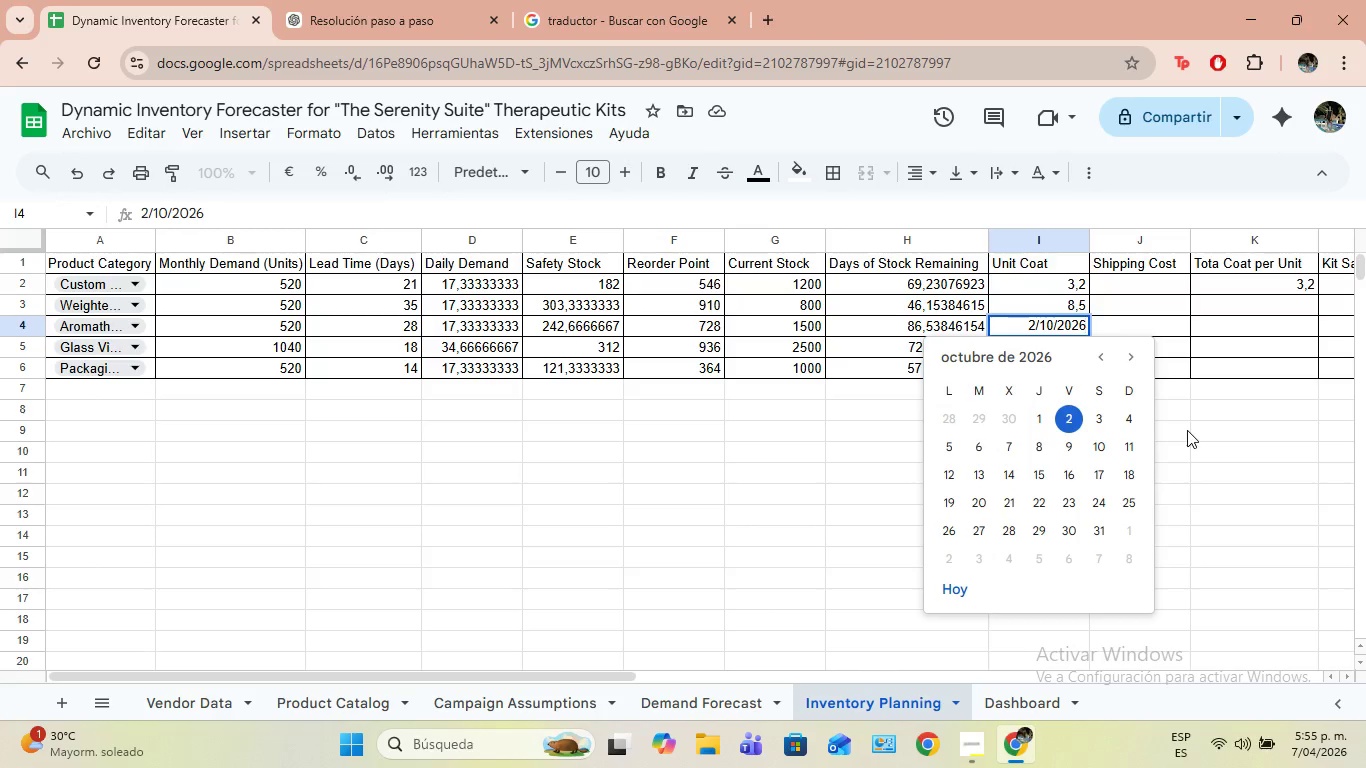 
wait(5.05)
 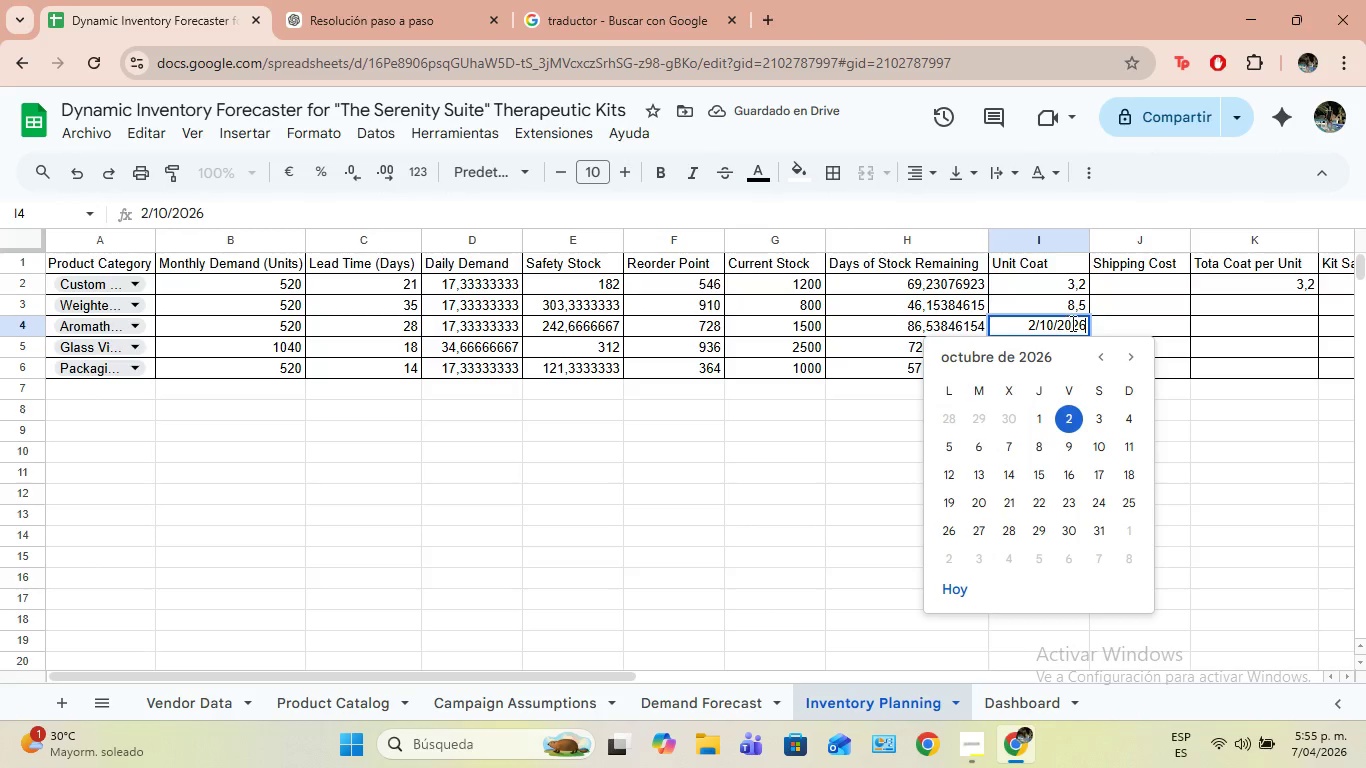 
double_click([1064, 347])
 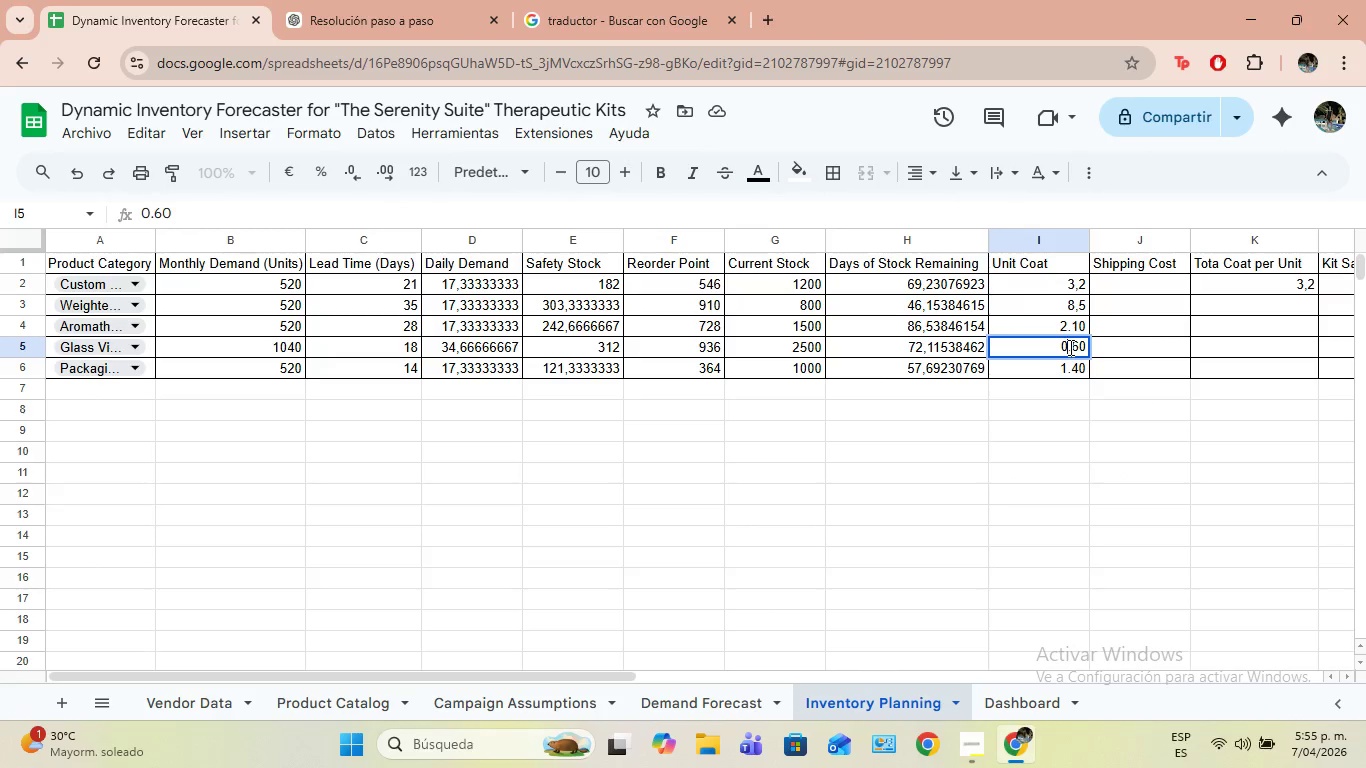 
double_click([1073, 347])
 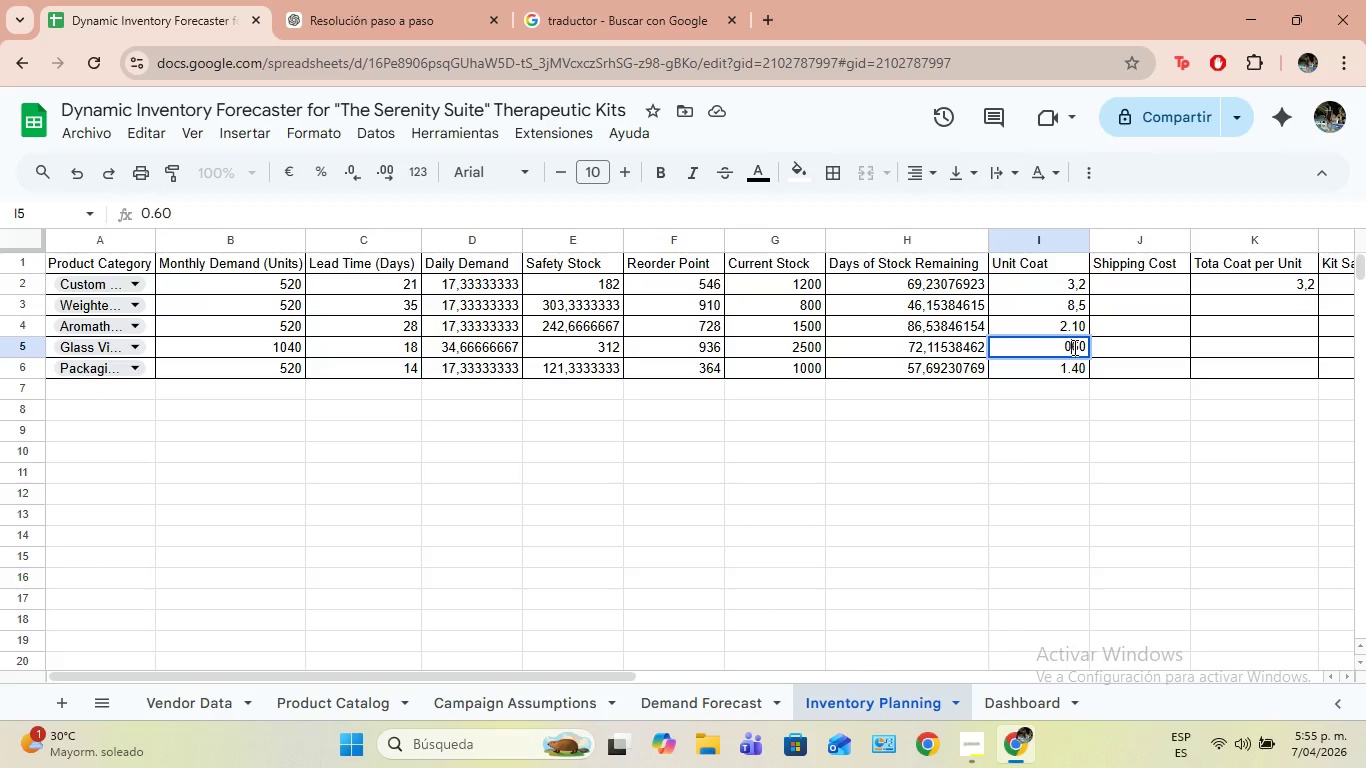 
key(Backspace)
 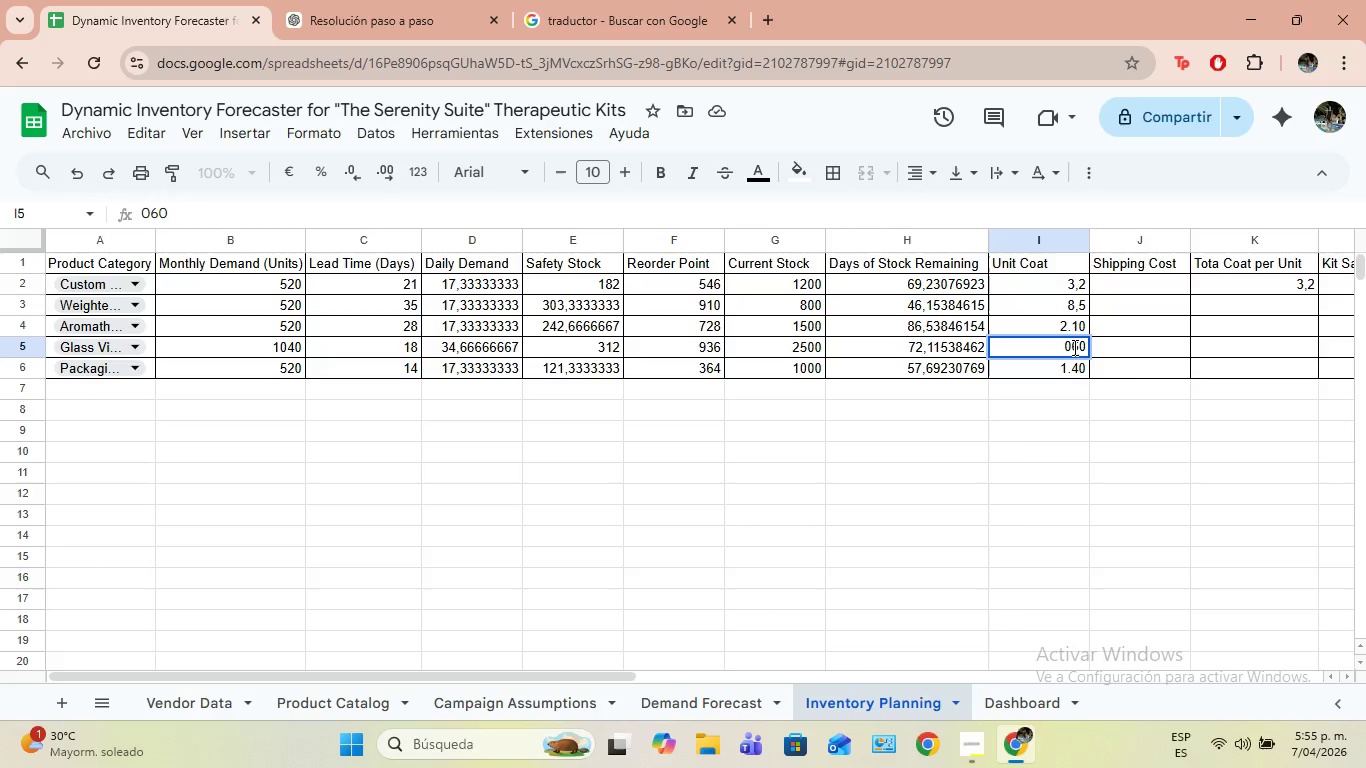 
key(Comma)
 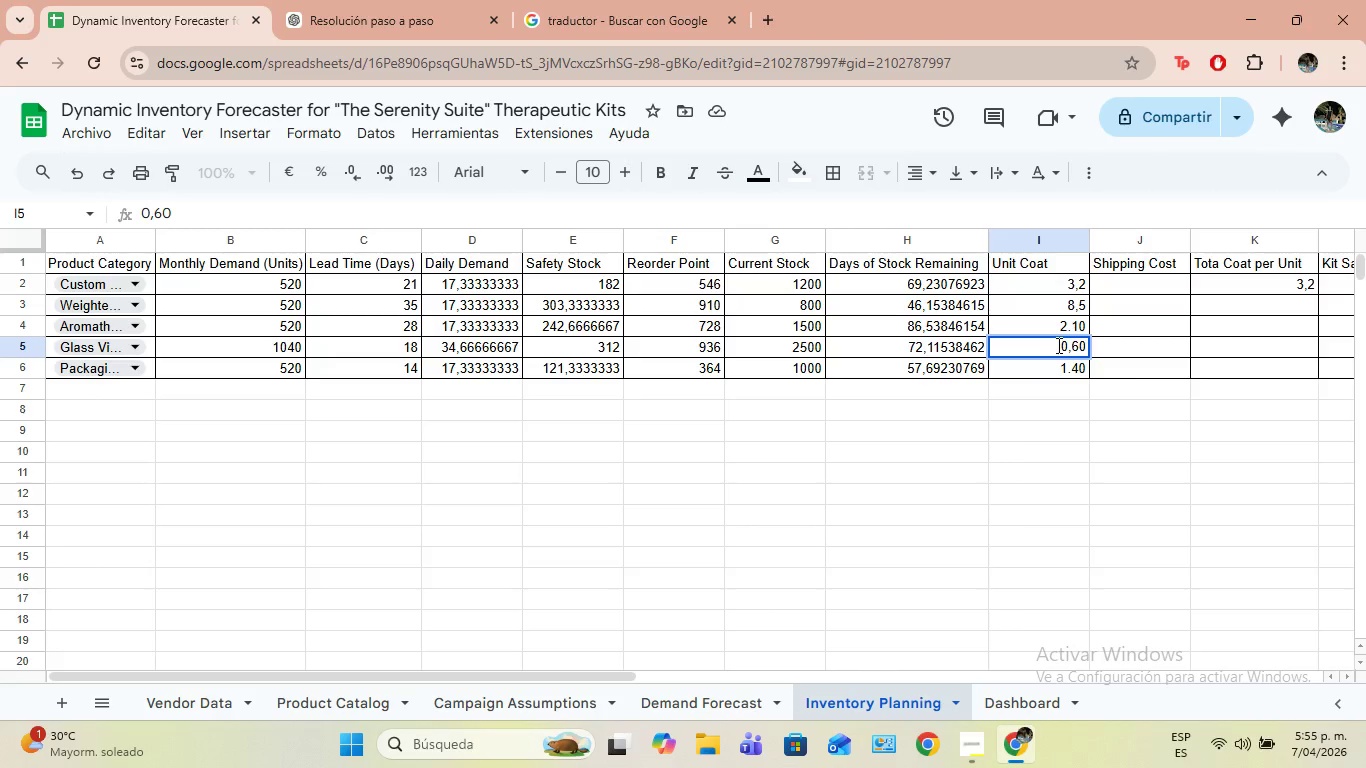 
left_click_drag(start_coordinate=[1057, 345], to_coordinate=[1097, 347])
 